 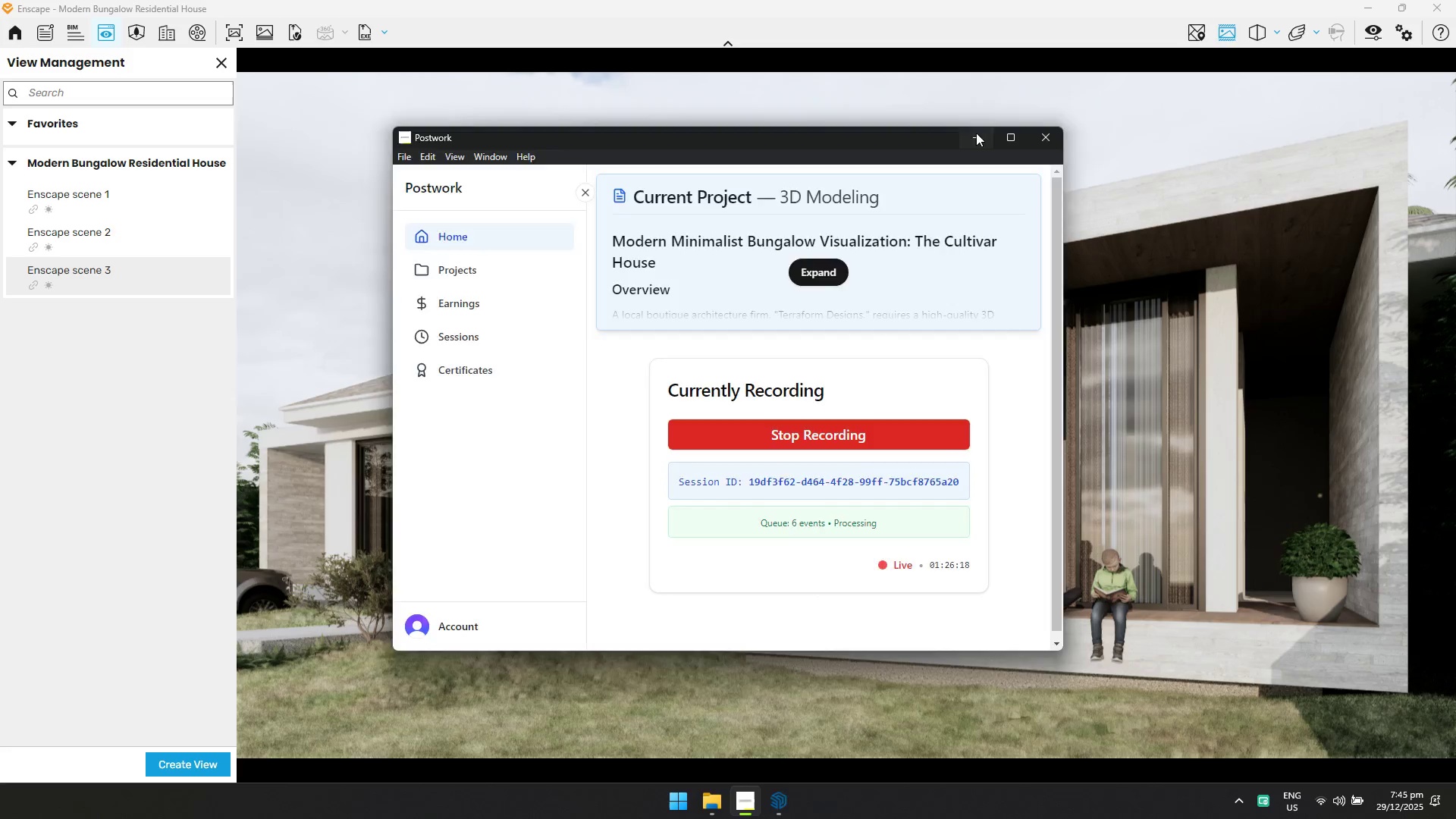 
hold_key(key=A, duration=0.97)
 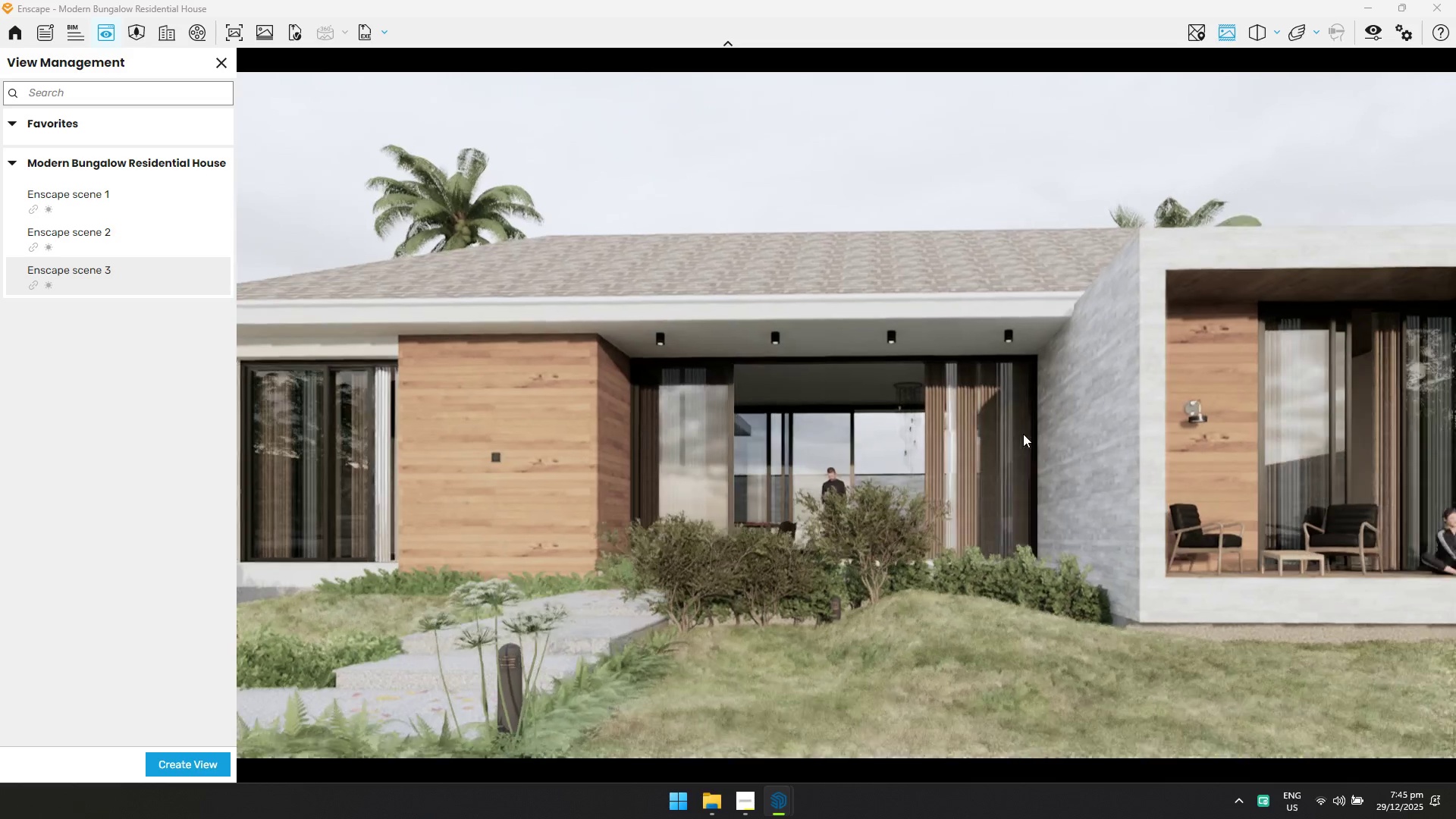 
hold_key(key=ShiftLeft, duration=0.78)
 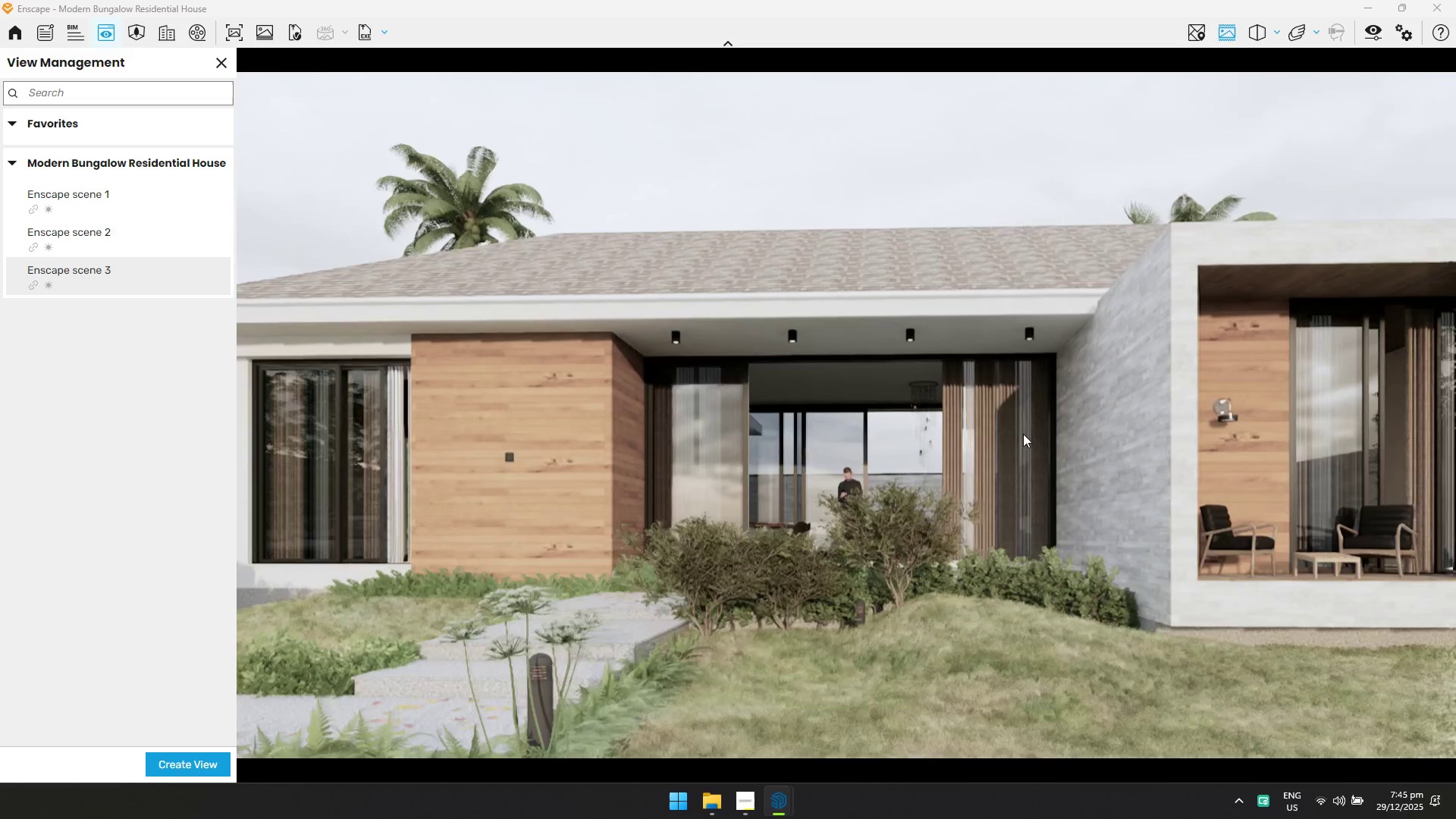 
hold_key(key=ShiftLeft, duration=4.2)
 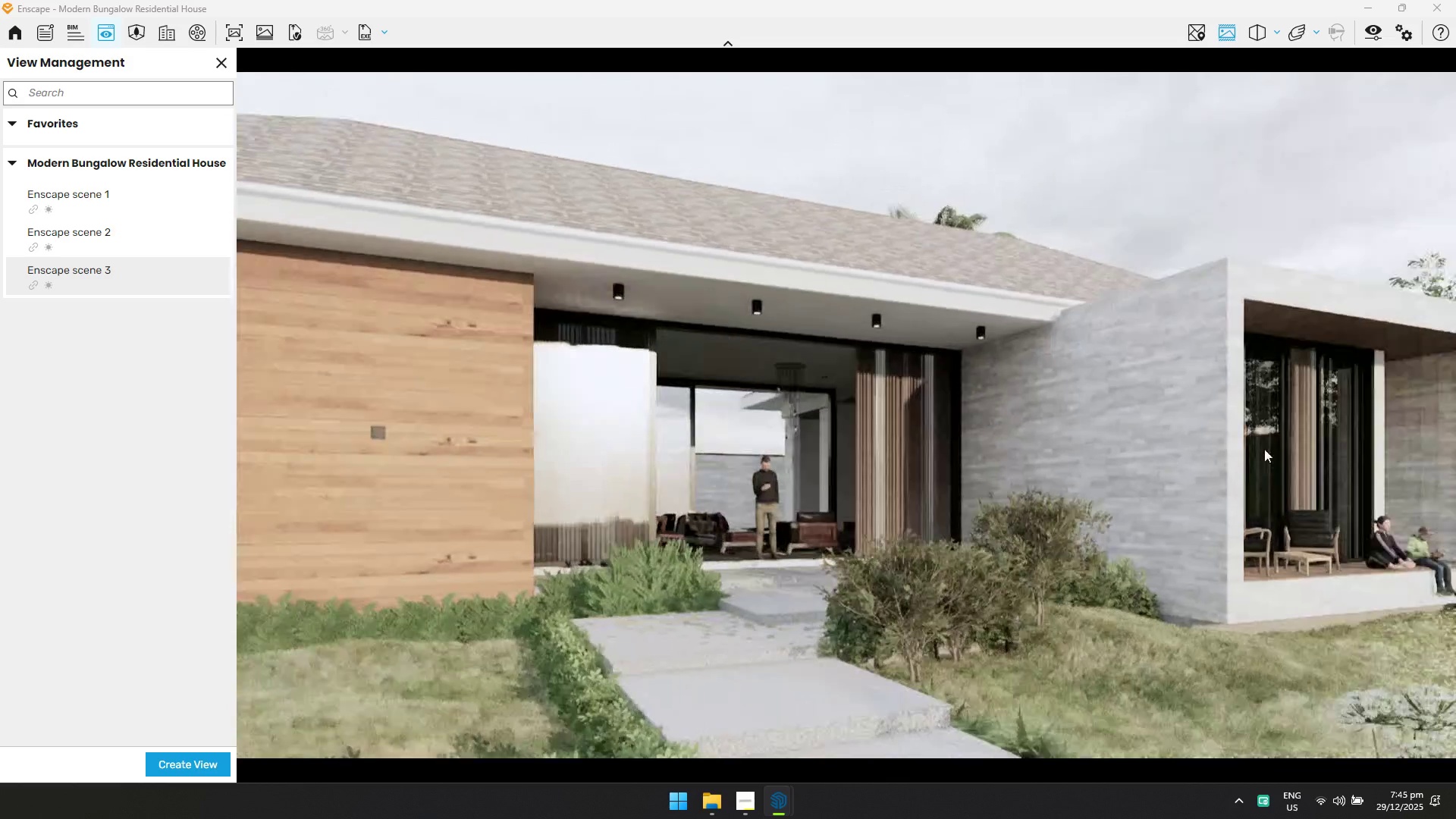 
key(D)
 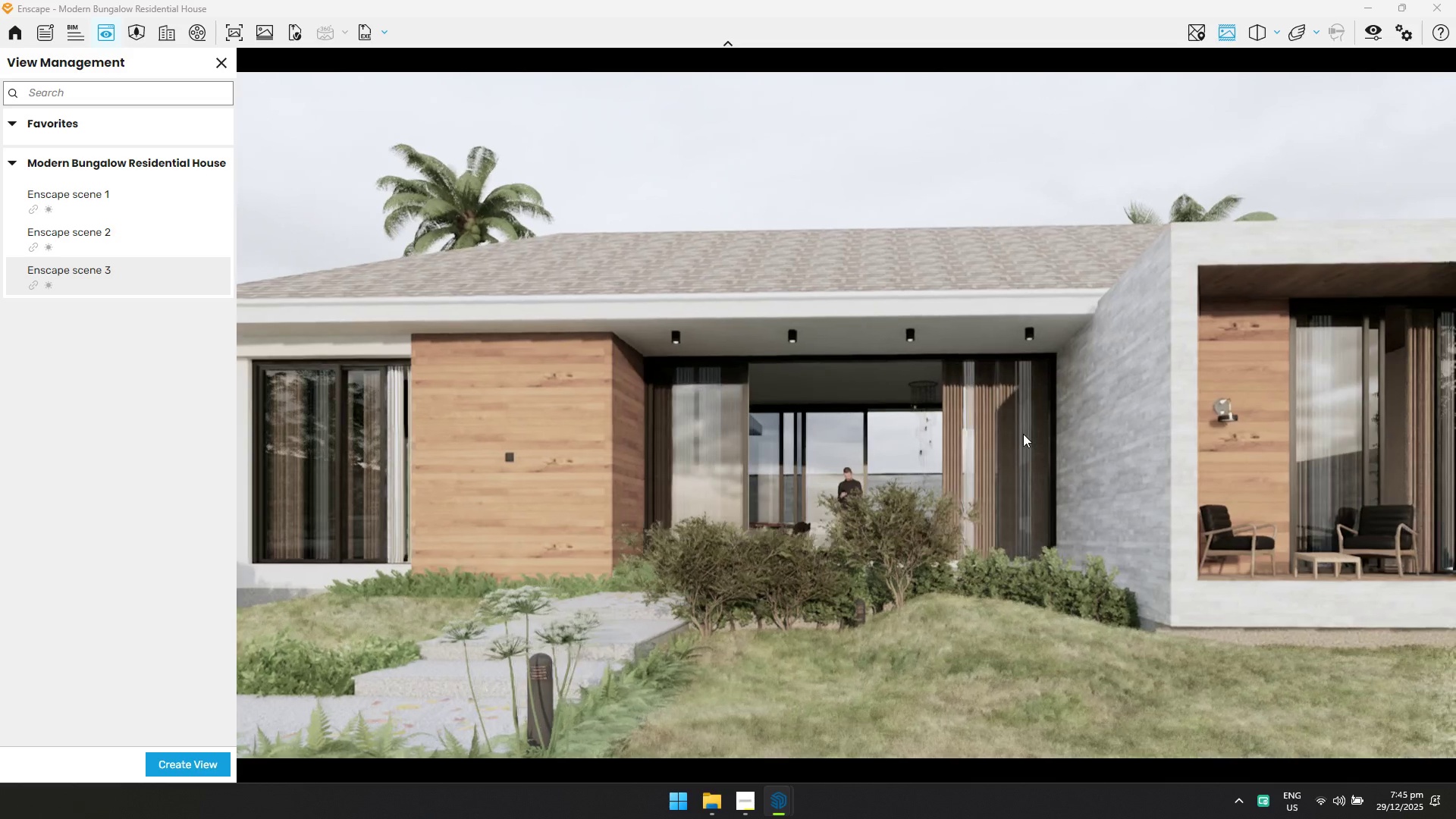 
hold_key(key=S, duration=1.22)
 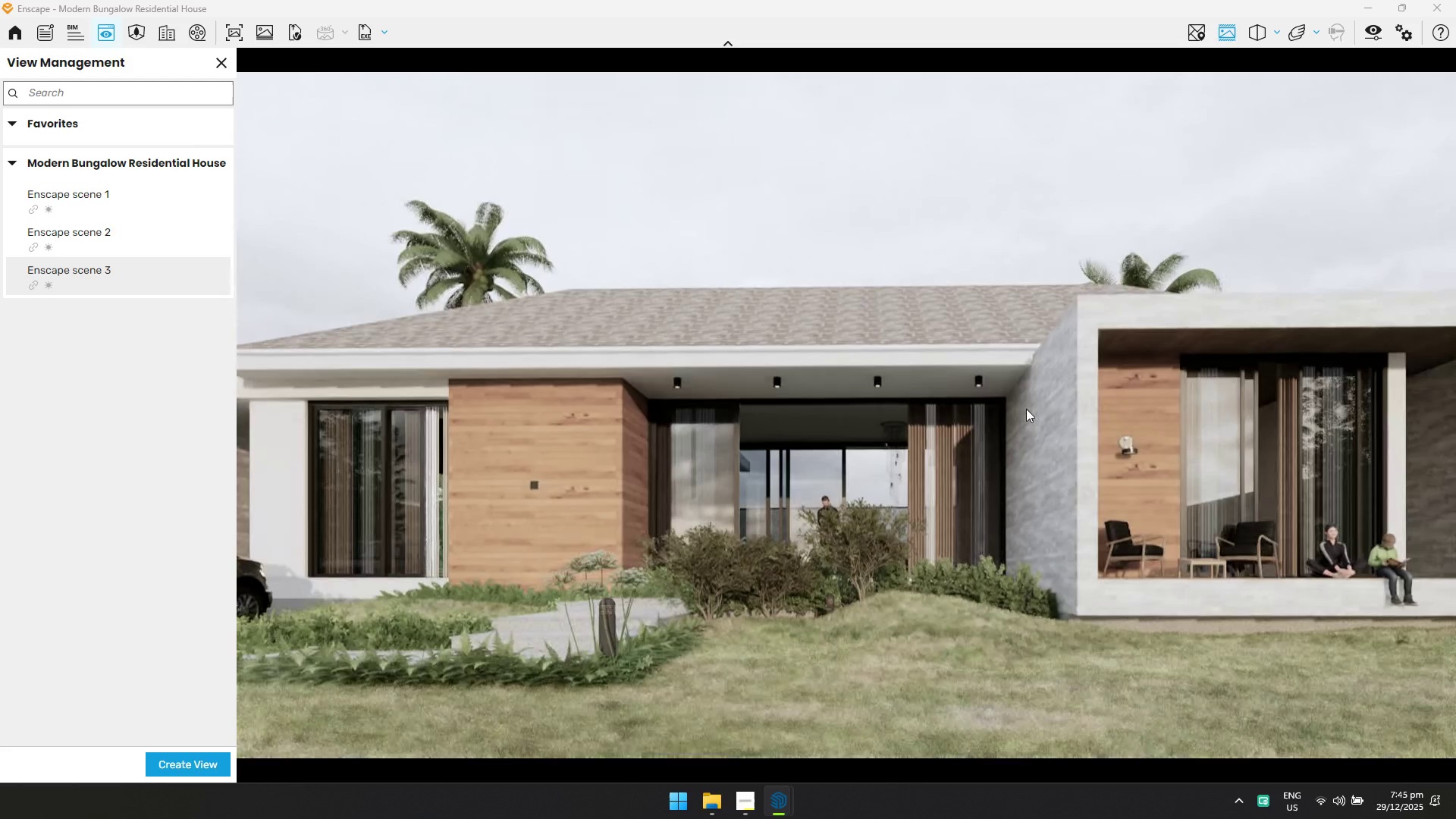 
hold_key(key=W, duration=2.03)
 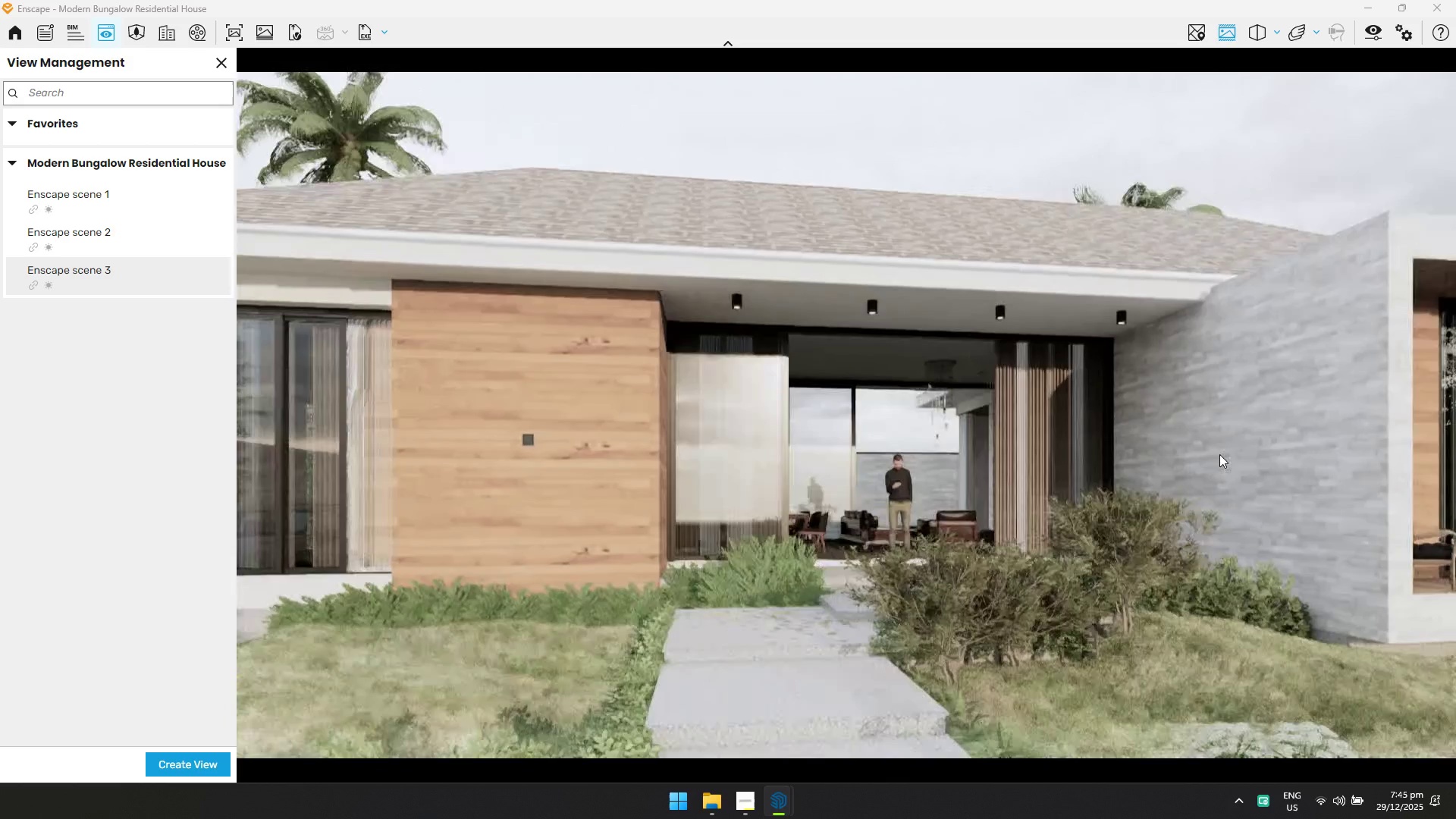 
type(qe)
 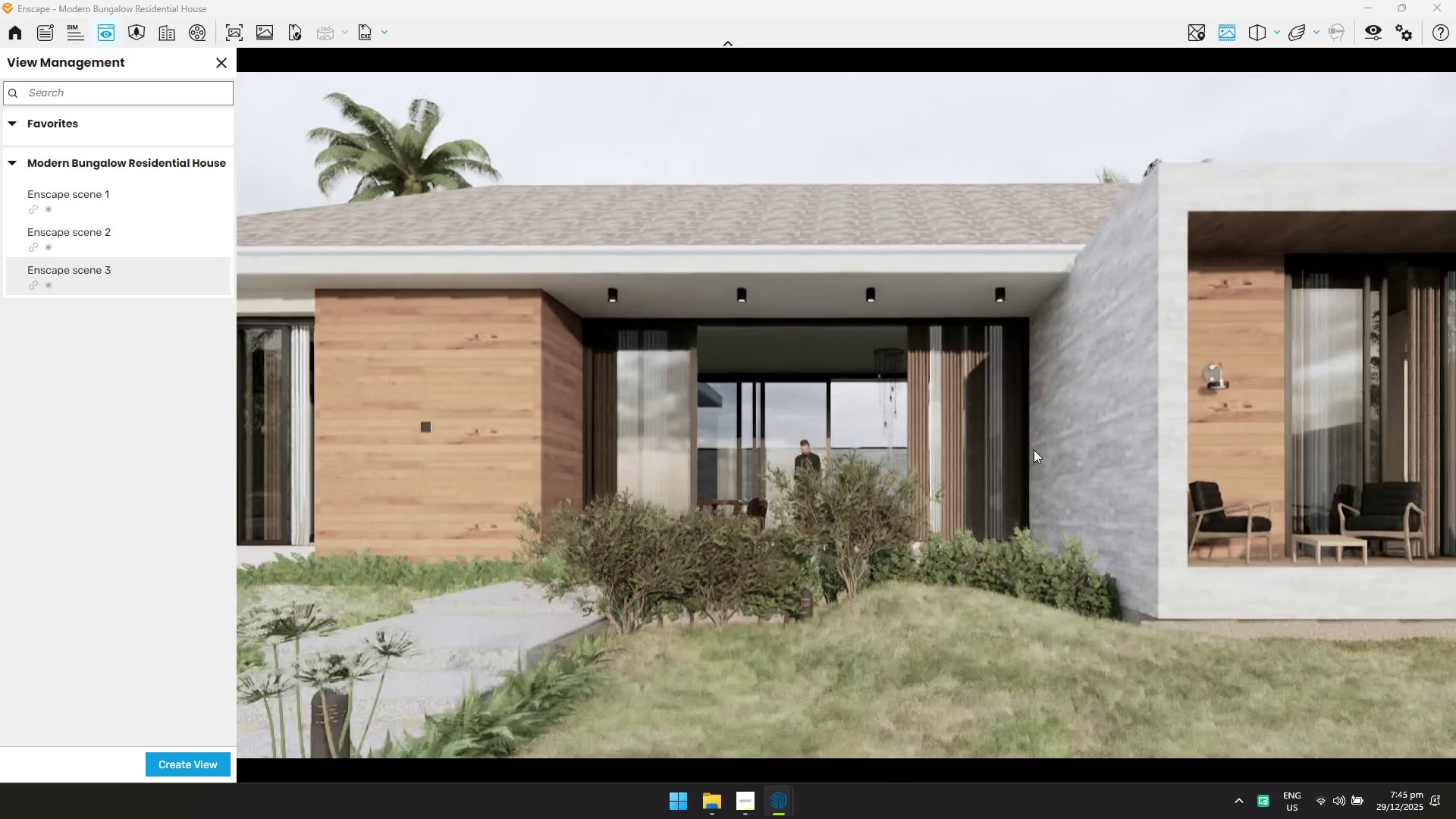 
hold_key(key=A, duration=0.75)
 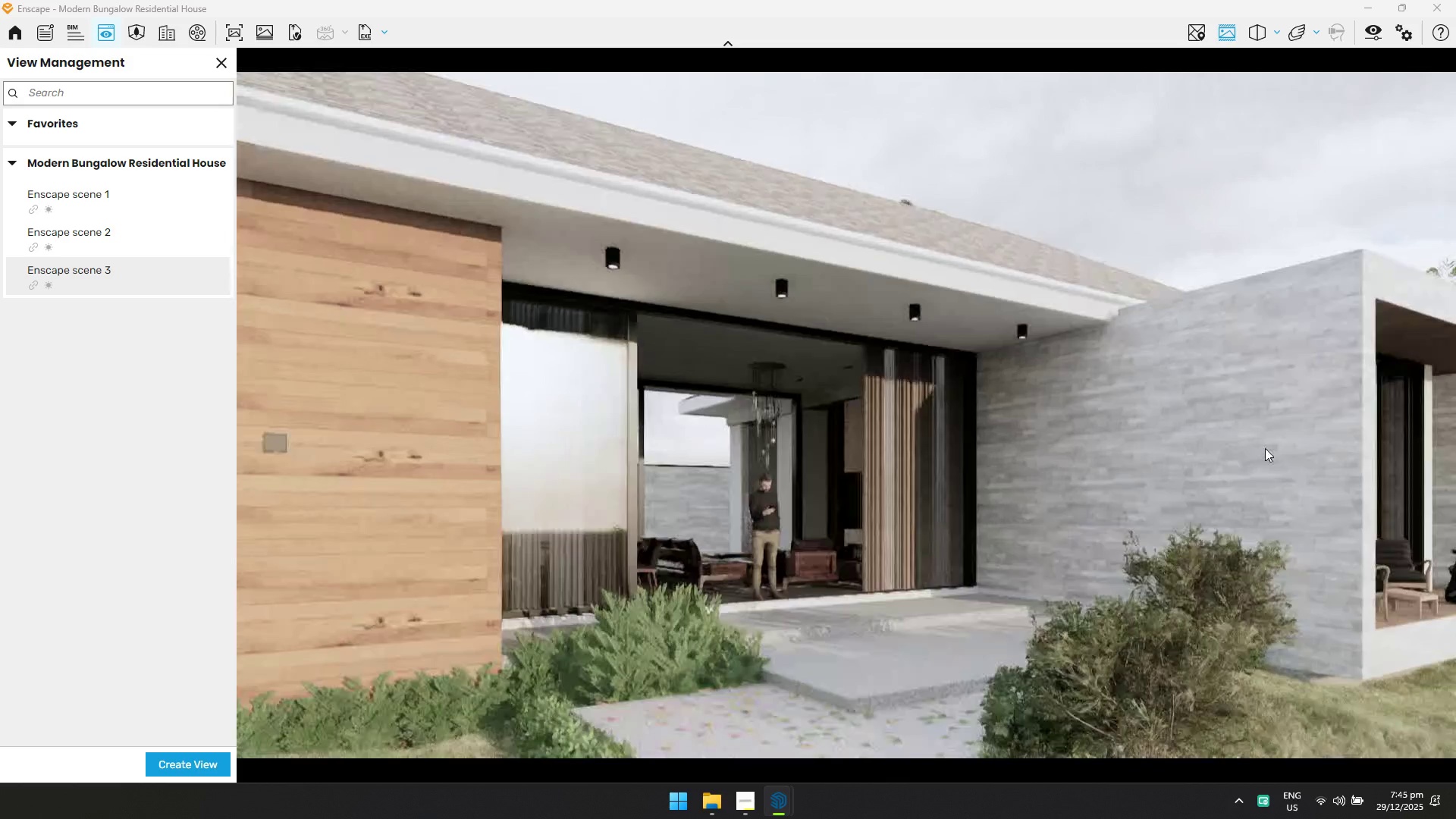 
hold_key(key=ShiftLeft, duration=0.42)
 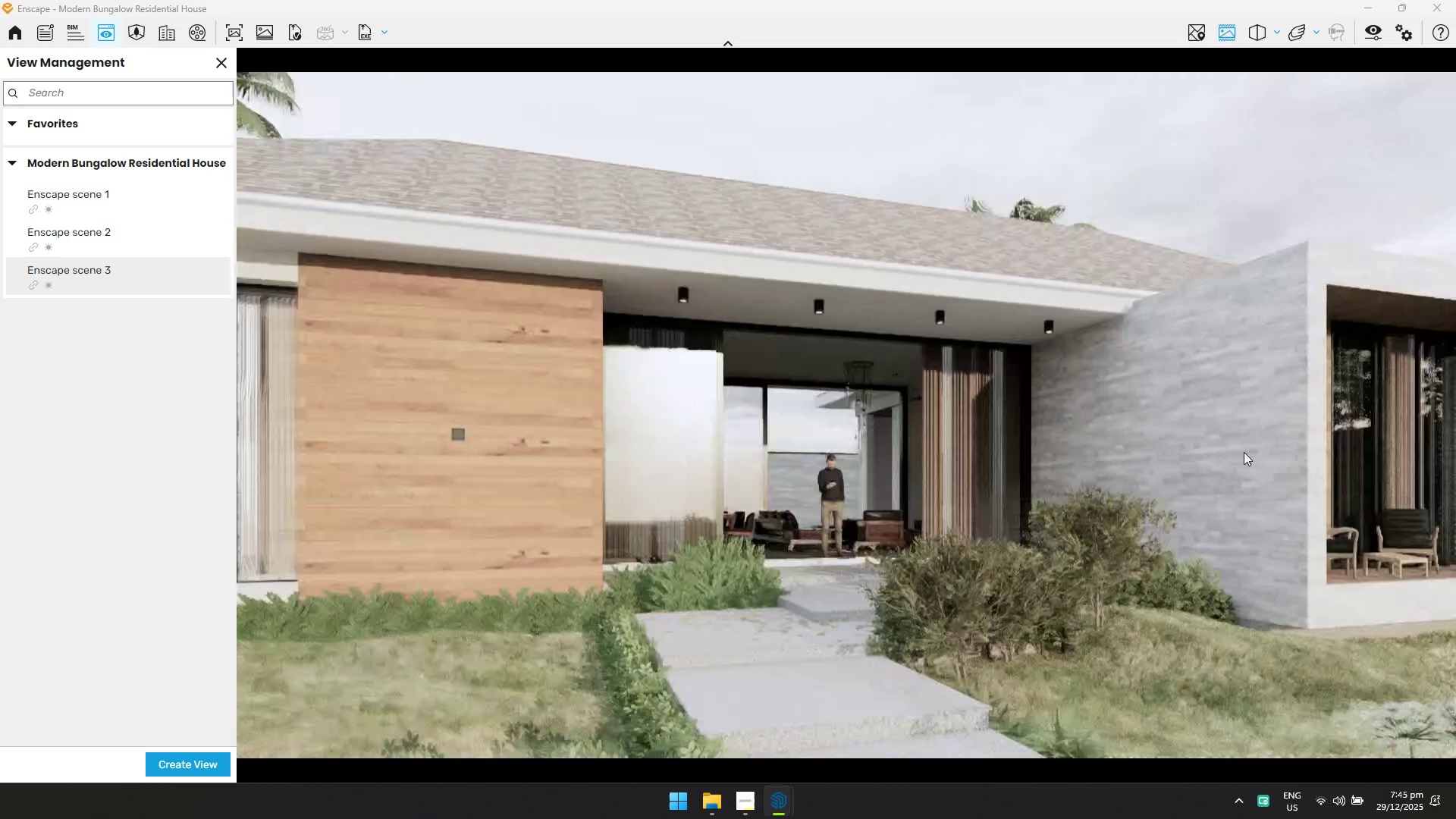 
hold_key(key=A, duration=0.42)
 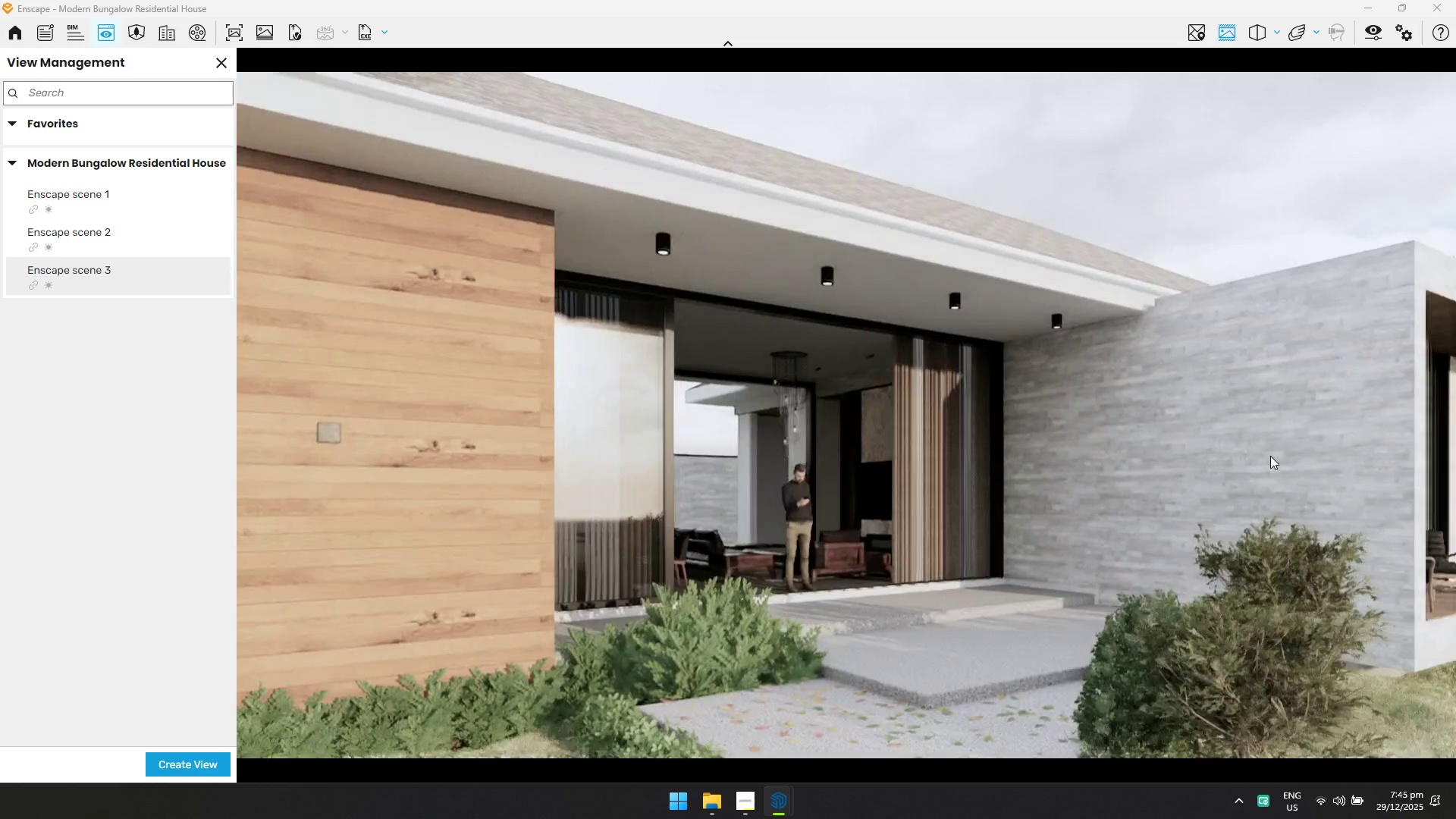 
hold_key(key=W, duration=0.36)
 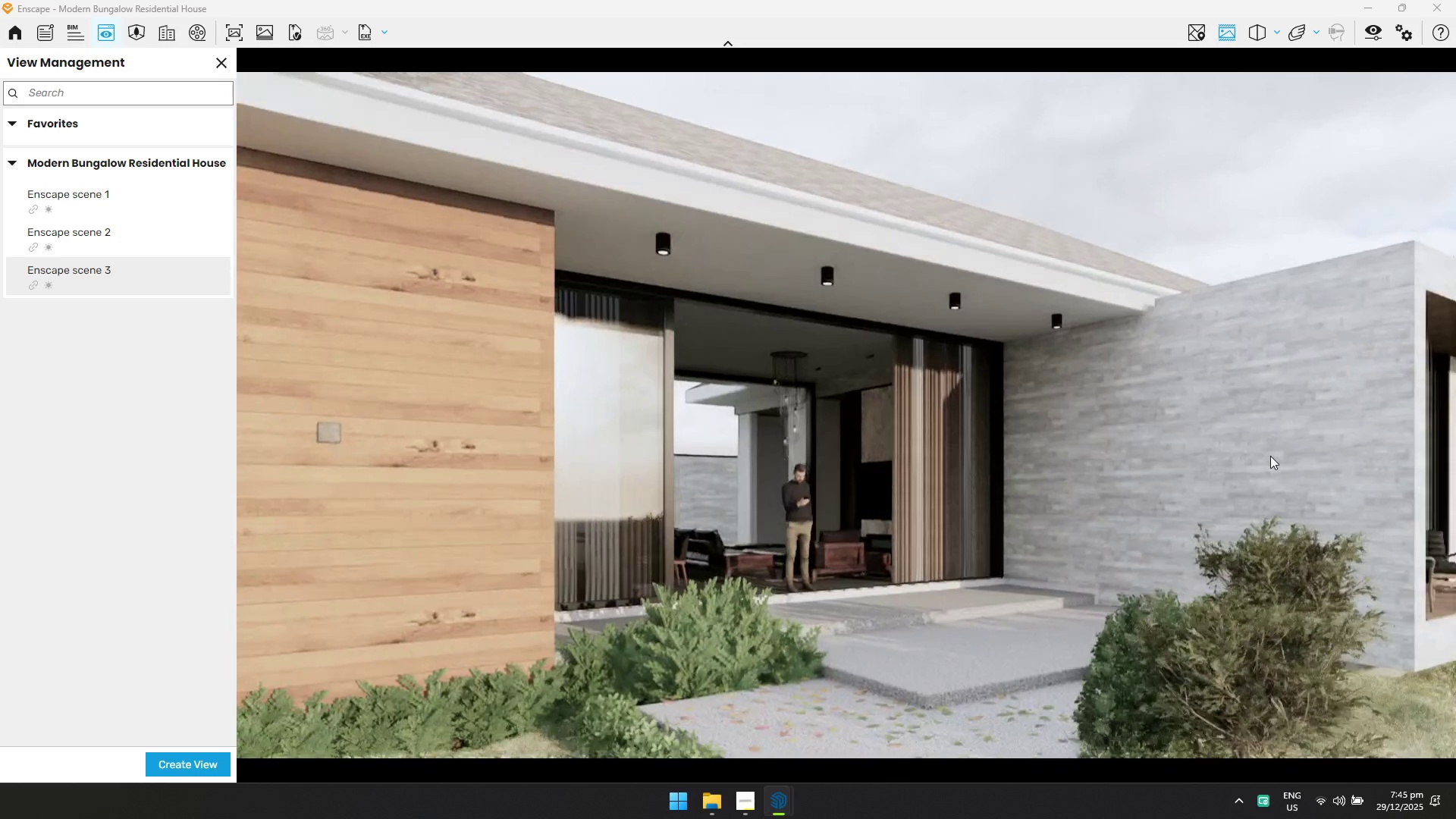 
type(dqss)
 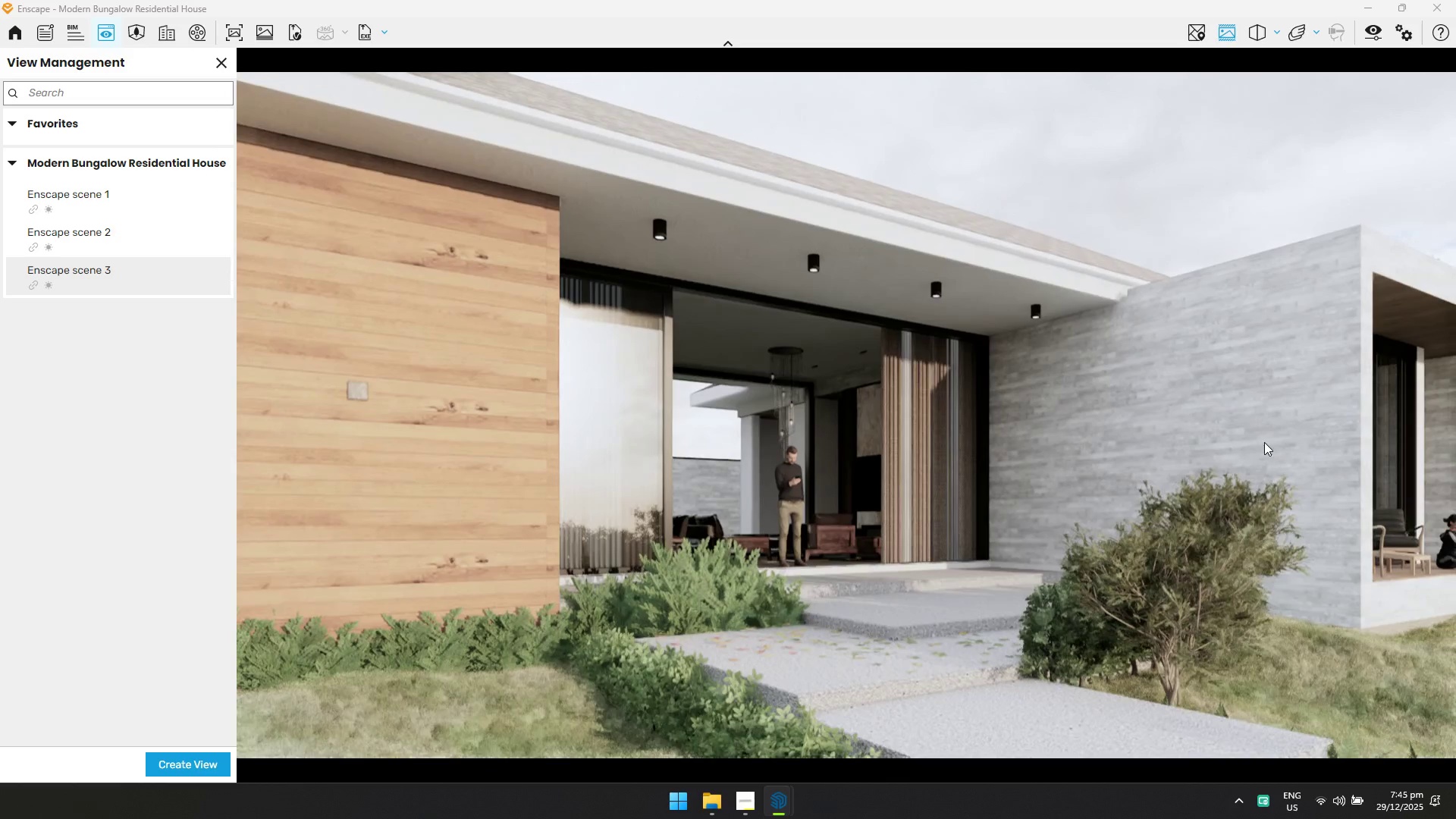 
type(wqq)
 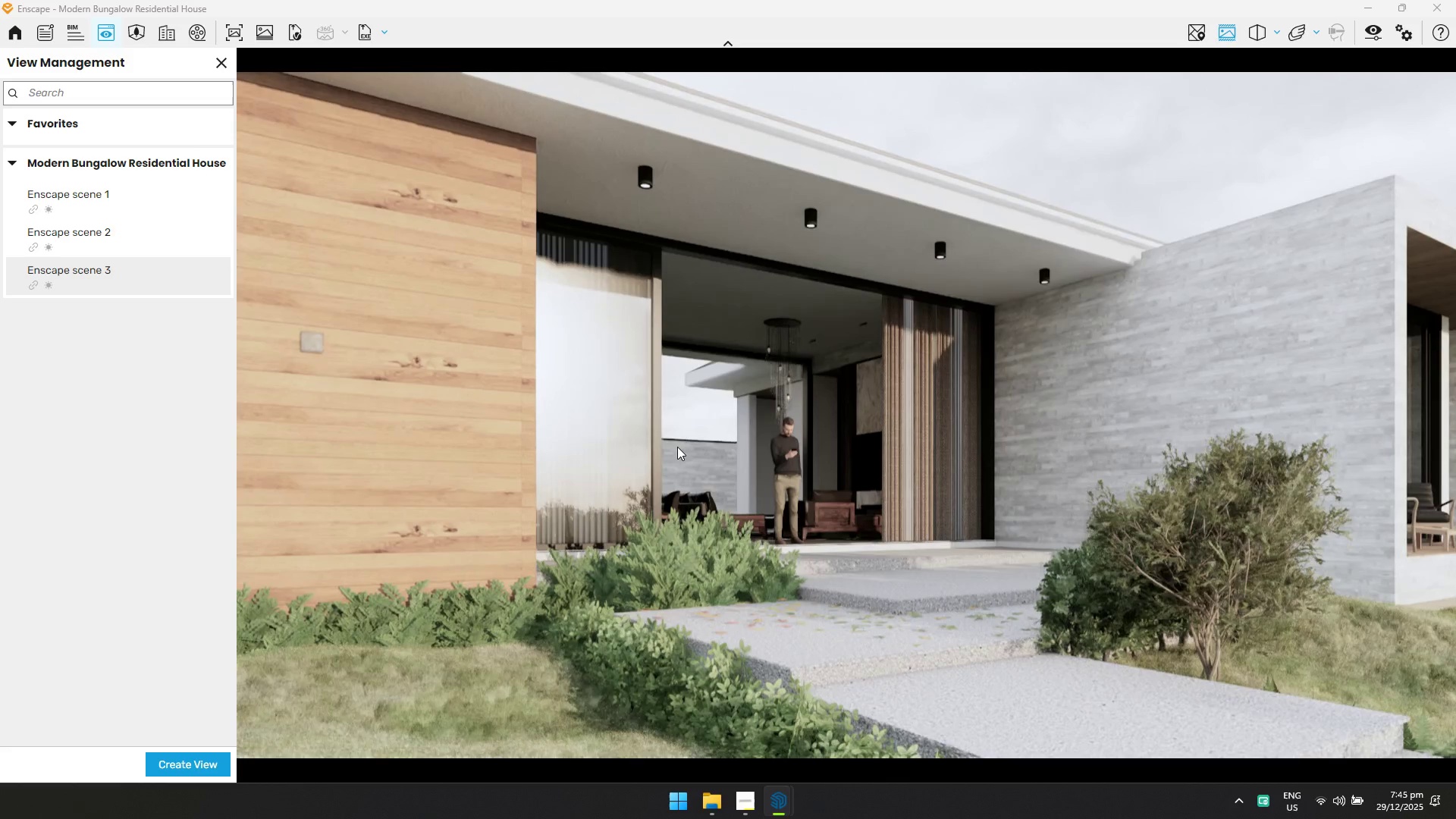 
left_click_drag(start_coordinate=[677, 445], to_coordinate=[847, 420])
 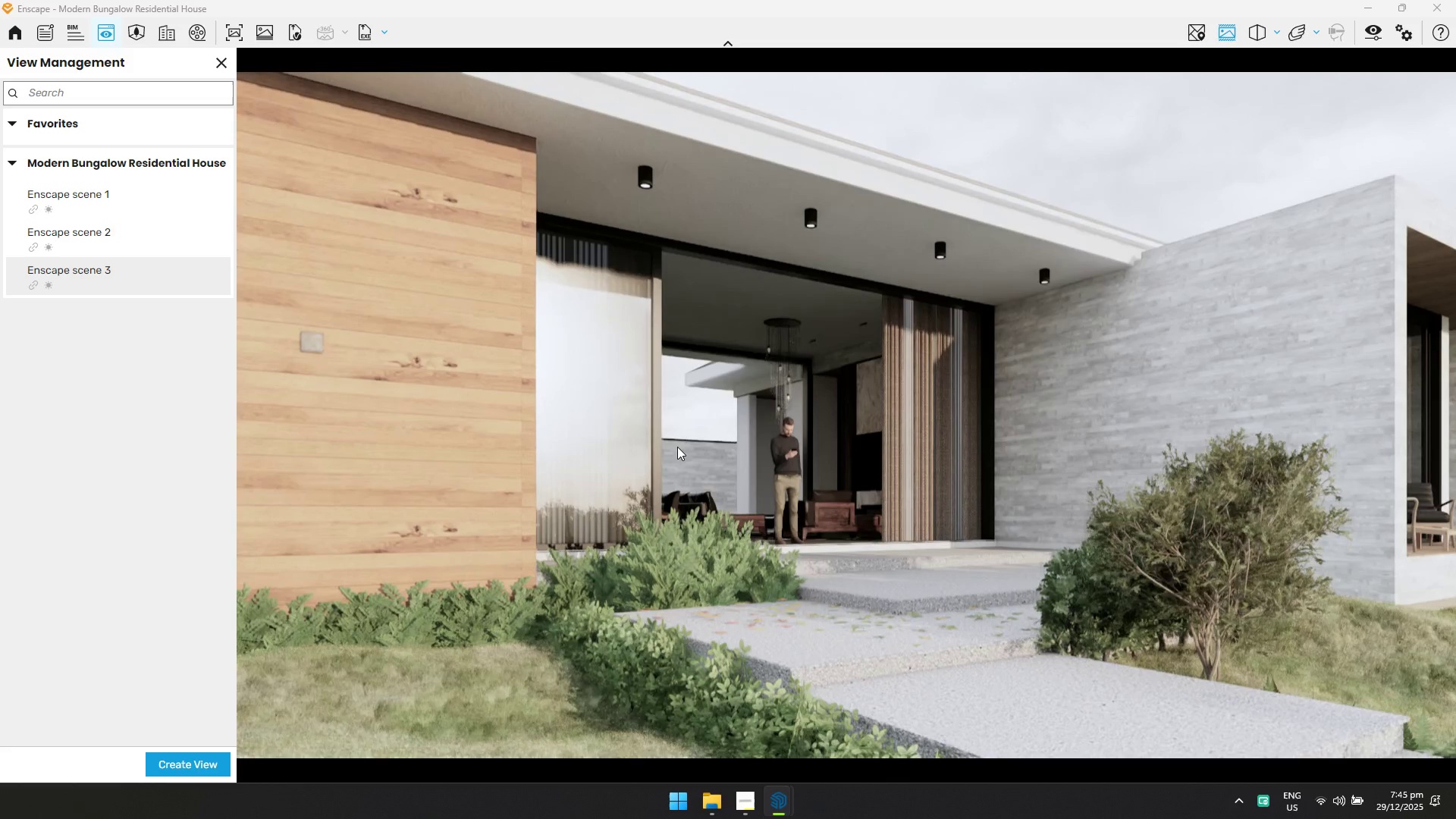 
key(W)
 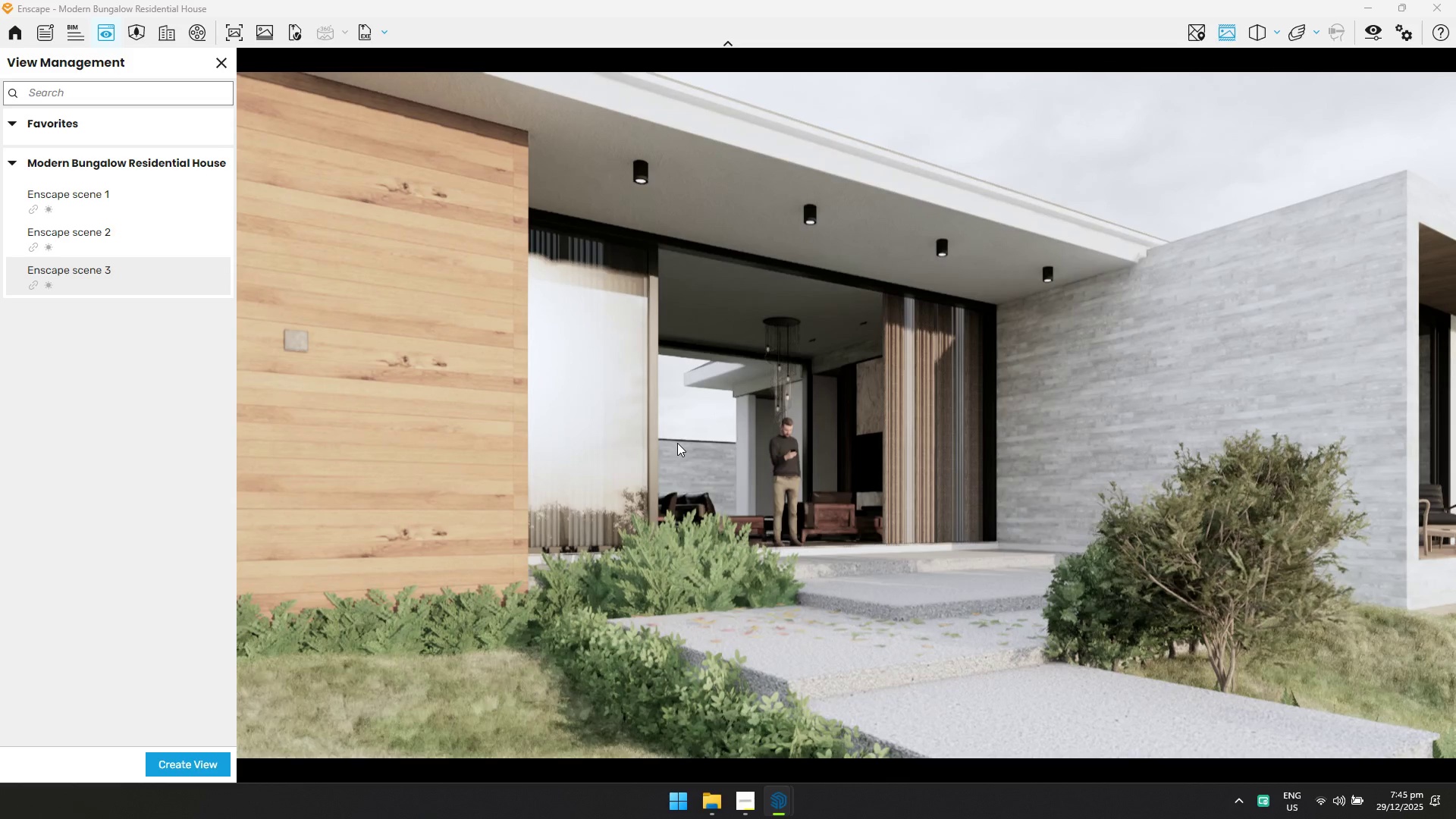 
left_click_drag(start_coordinate=[675, 435], to_coordinate=[846, 412])
 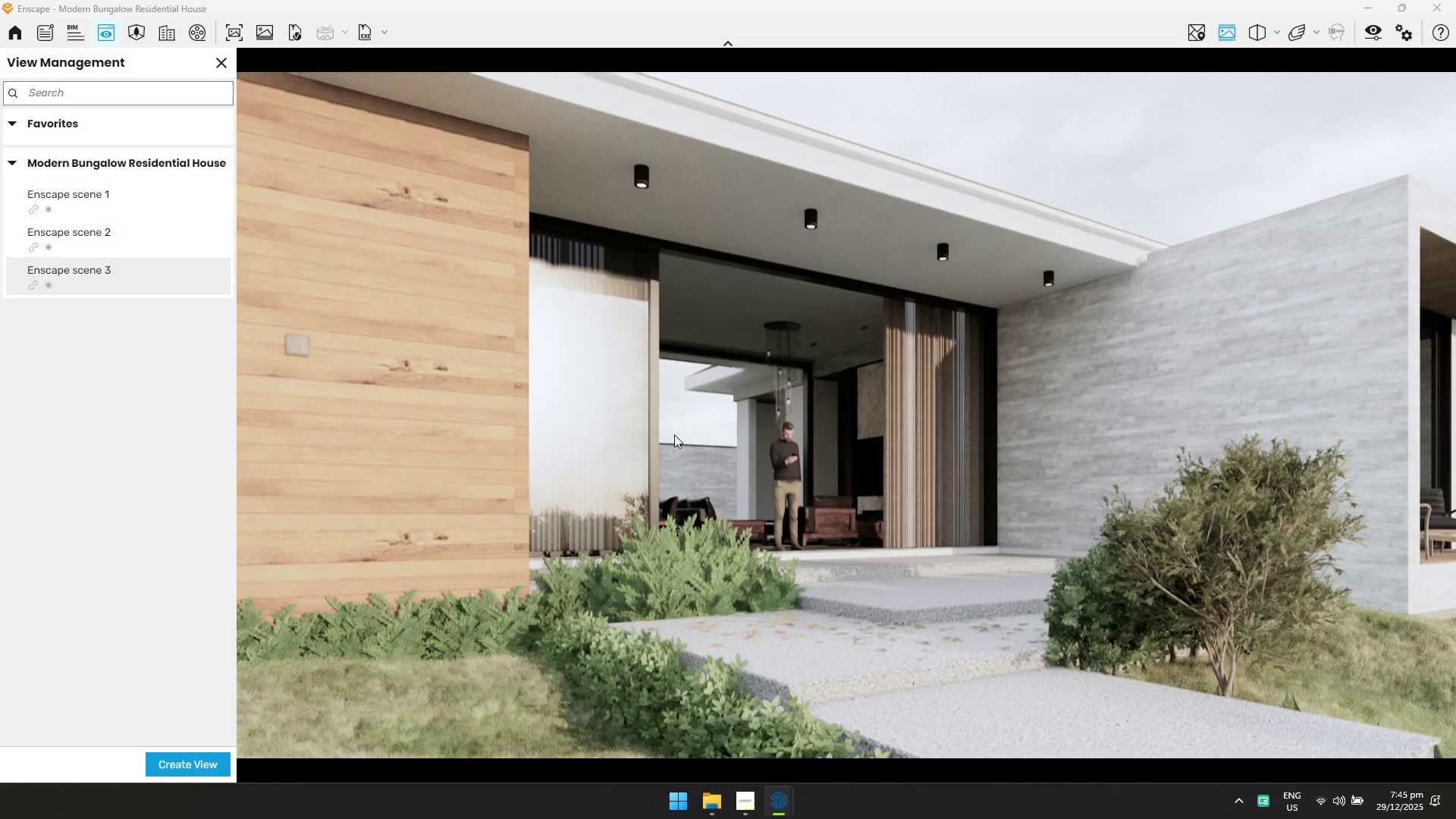 
left_click_drag(start_coordinate=[674, 435], to_coordinate=[843, 402])
 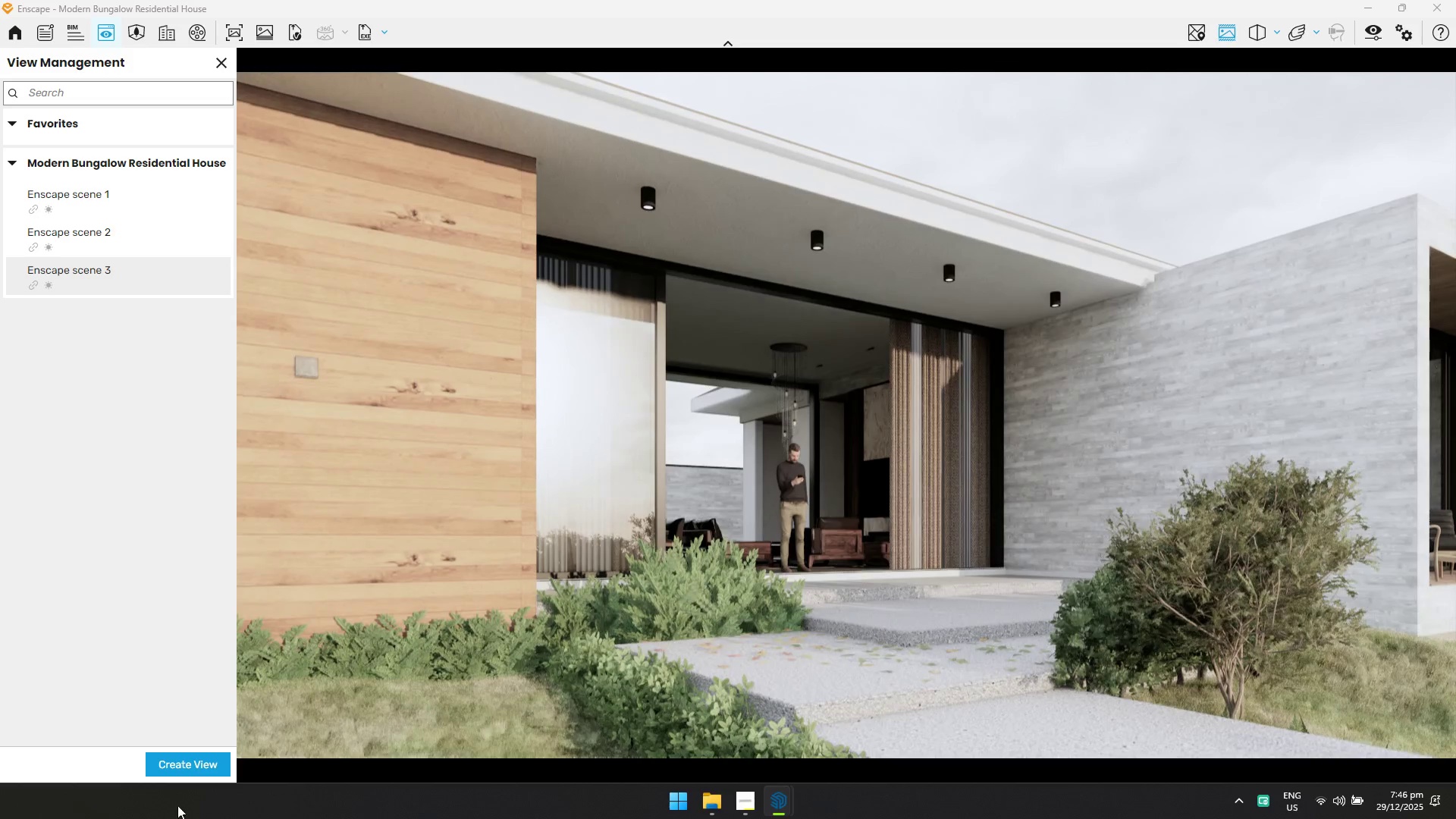 
left_click([183, 770])
 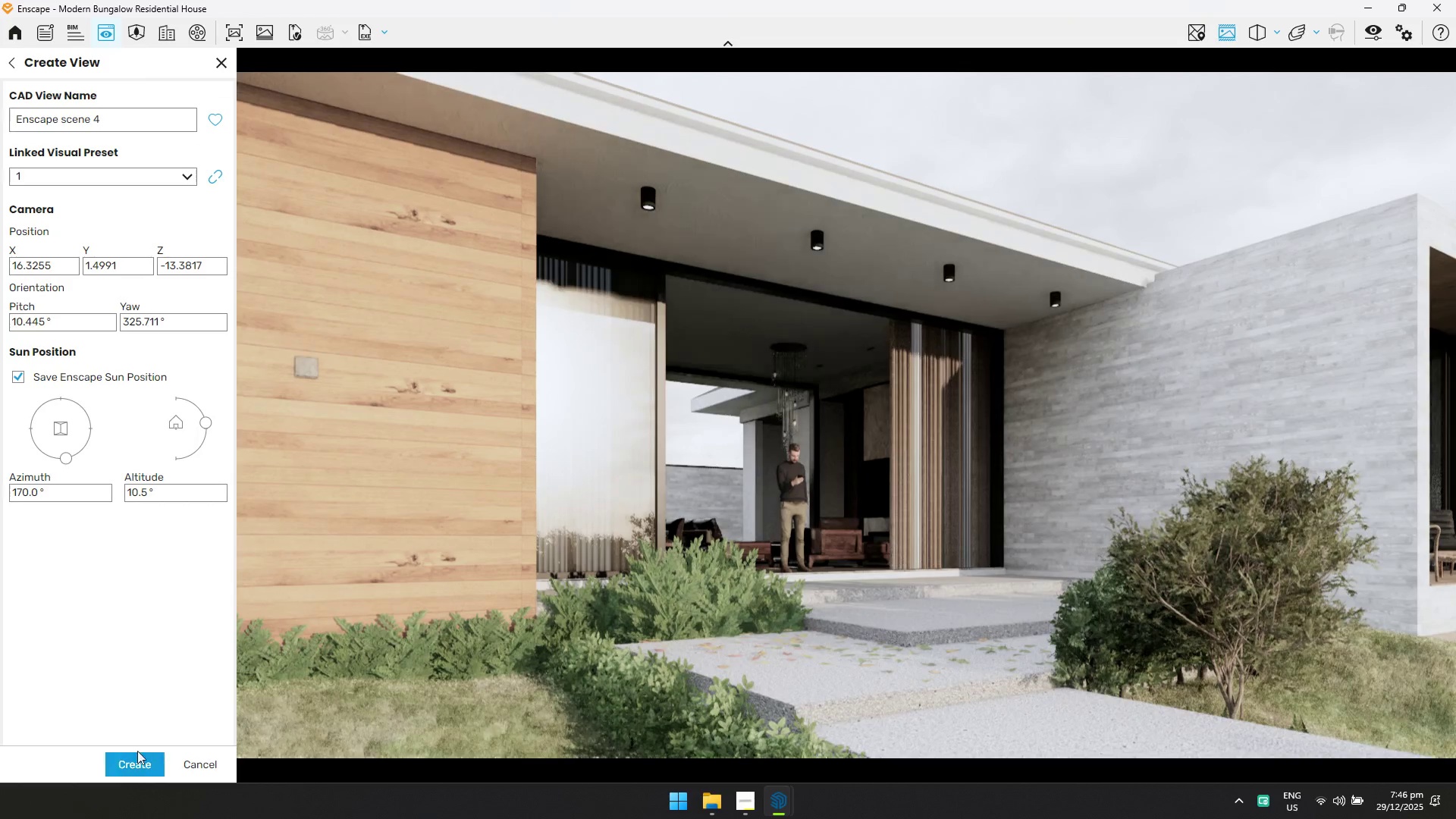 
left_click([134, 764])
 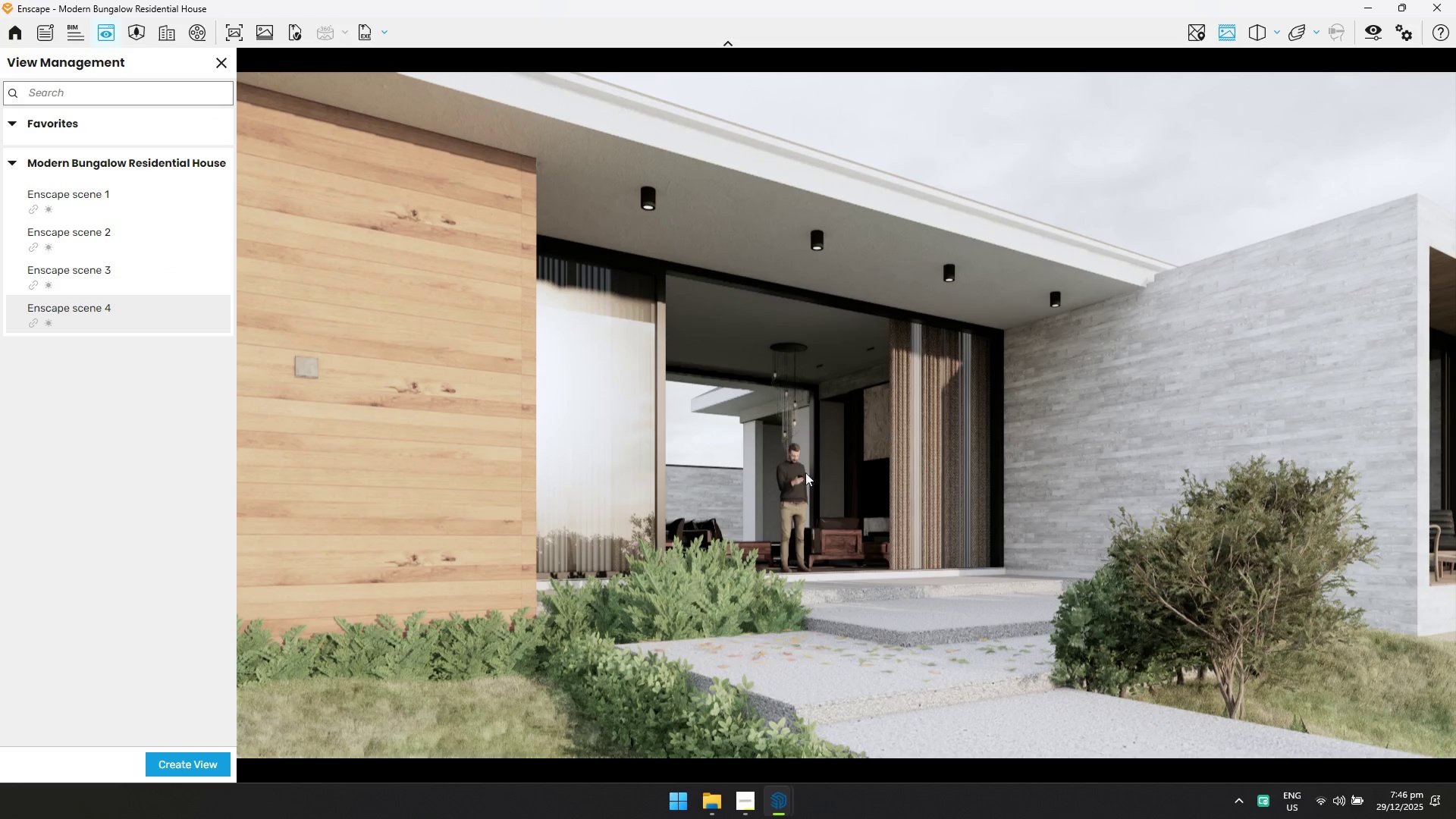 
left_click_drag(start_coordinate=[919, 412], to_coordinate=[585, 445])
 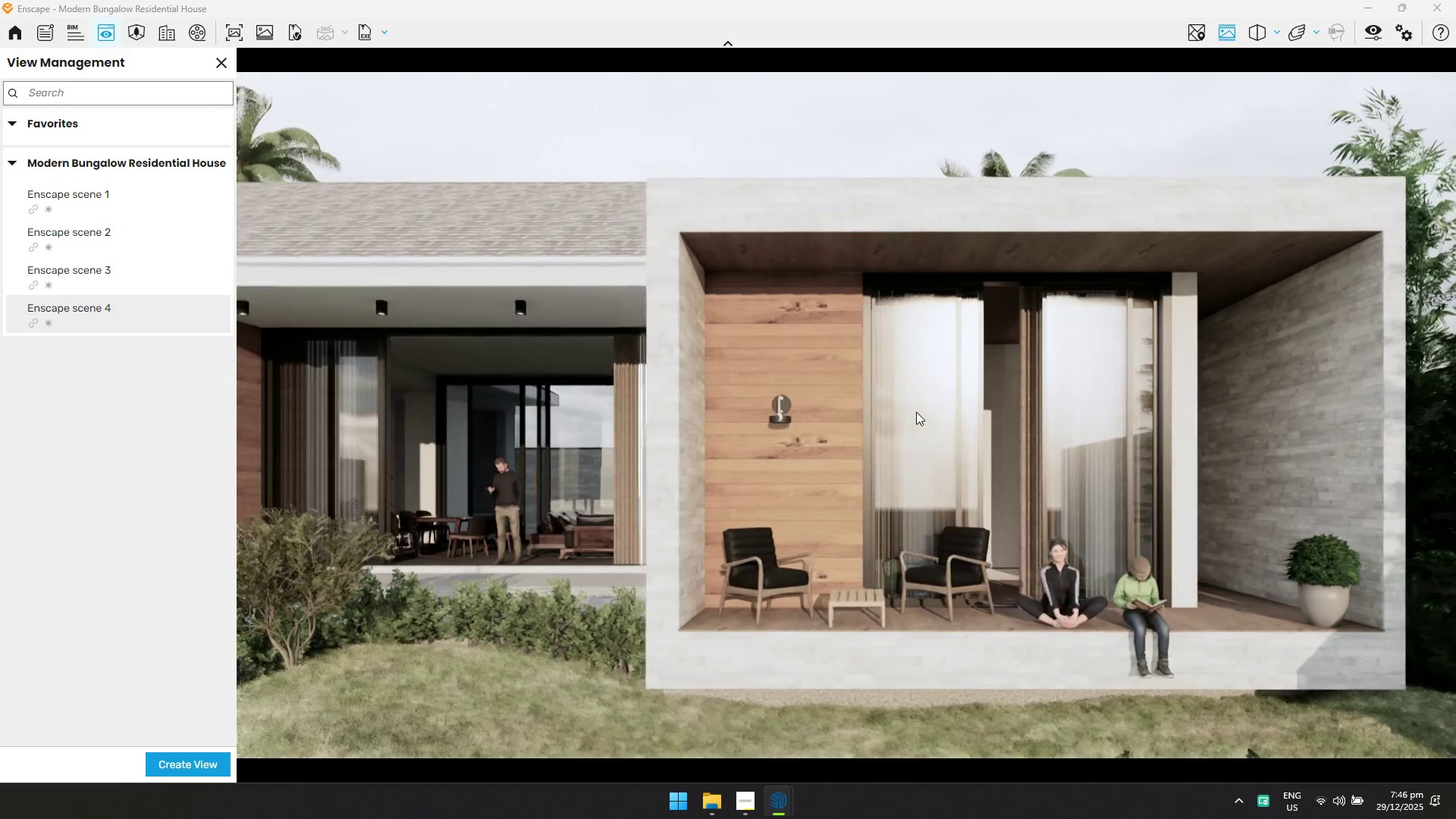 
hold_key(key=S, duration=0.83)
 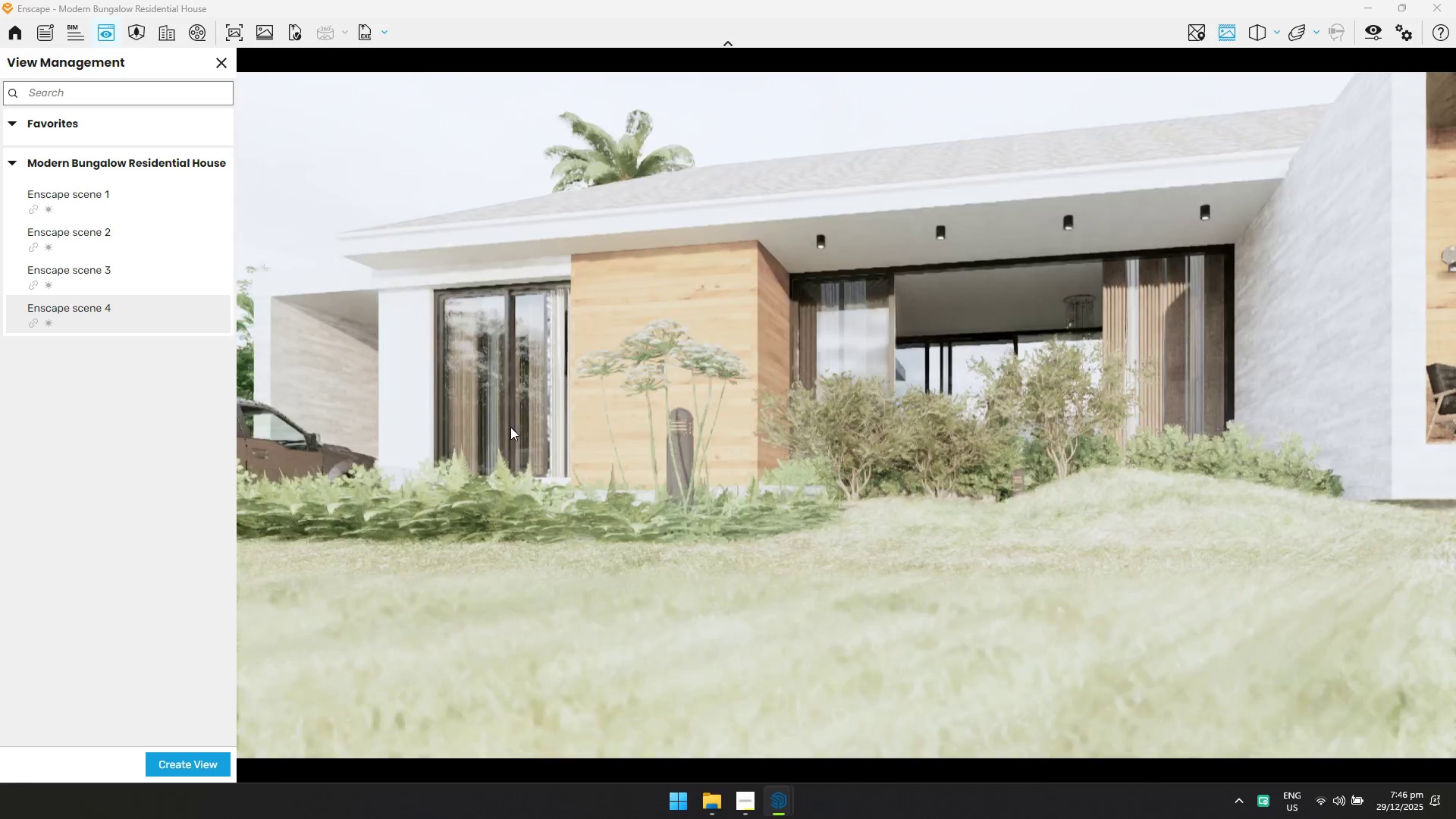 
hold_key(key=D, duration=0.94)
 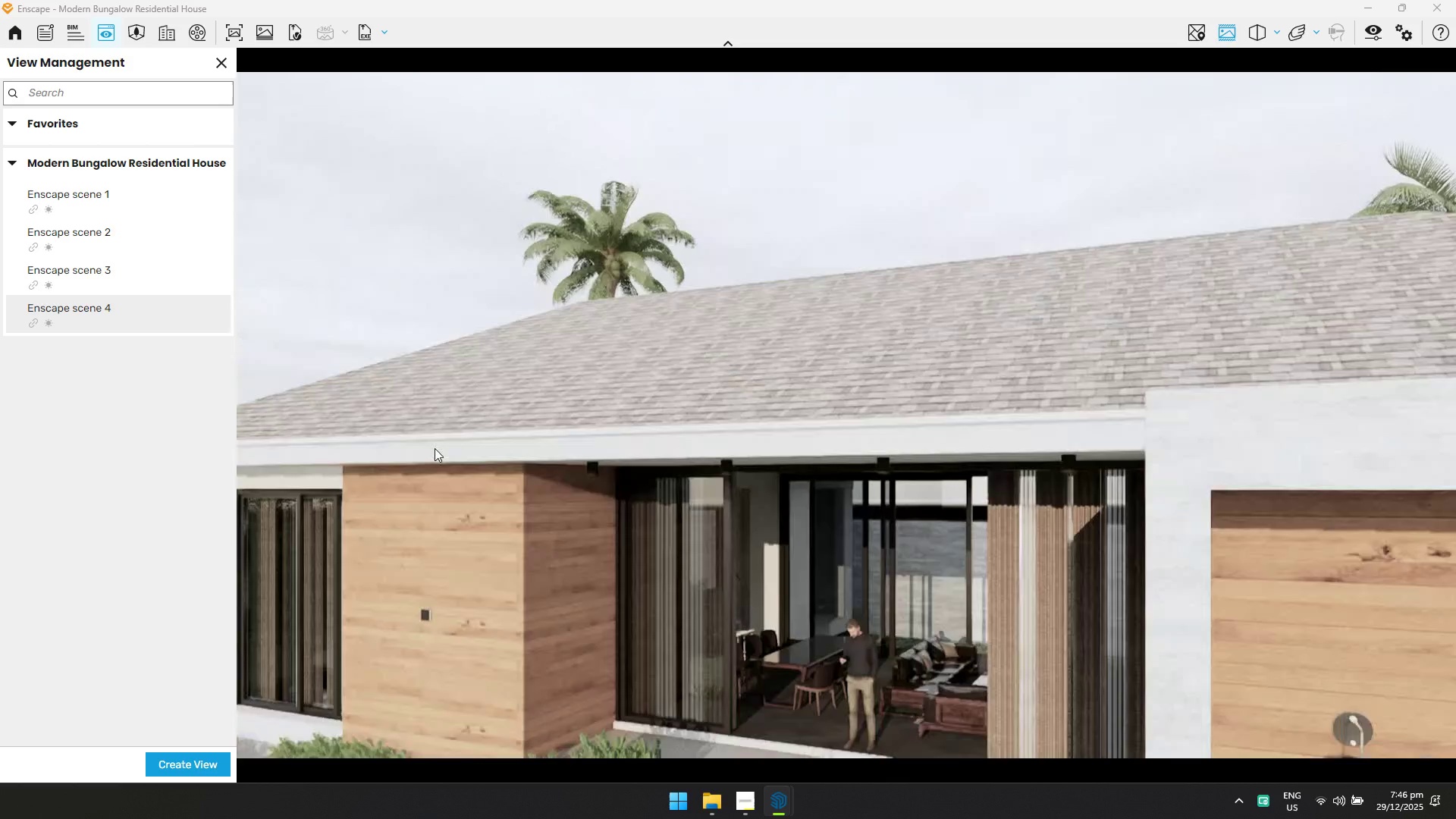 
hold_key(key=W, duration=0.55)
 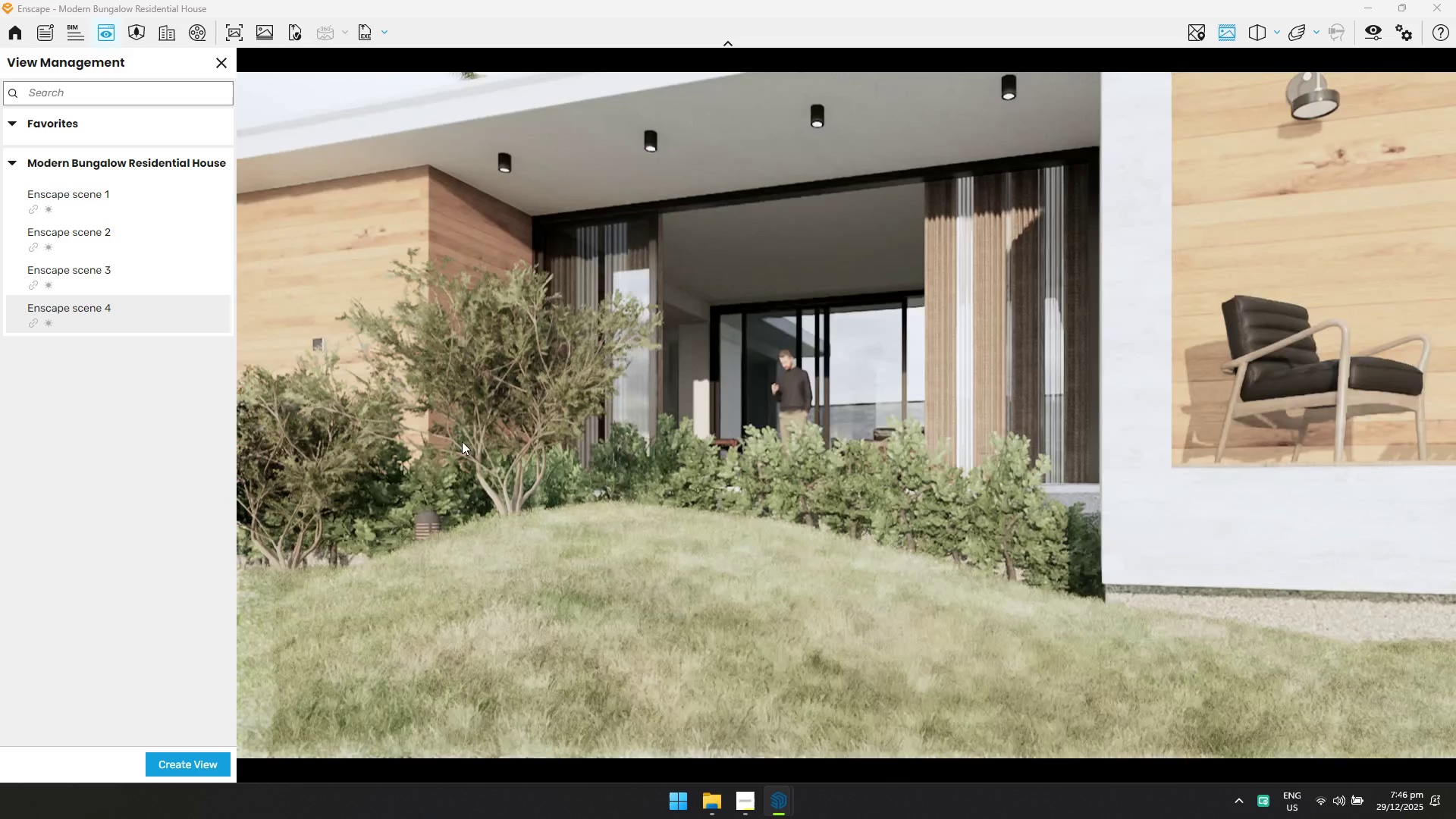 
hold_key(key=E, duration=0.31)
 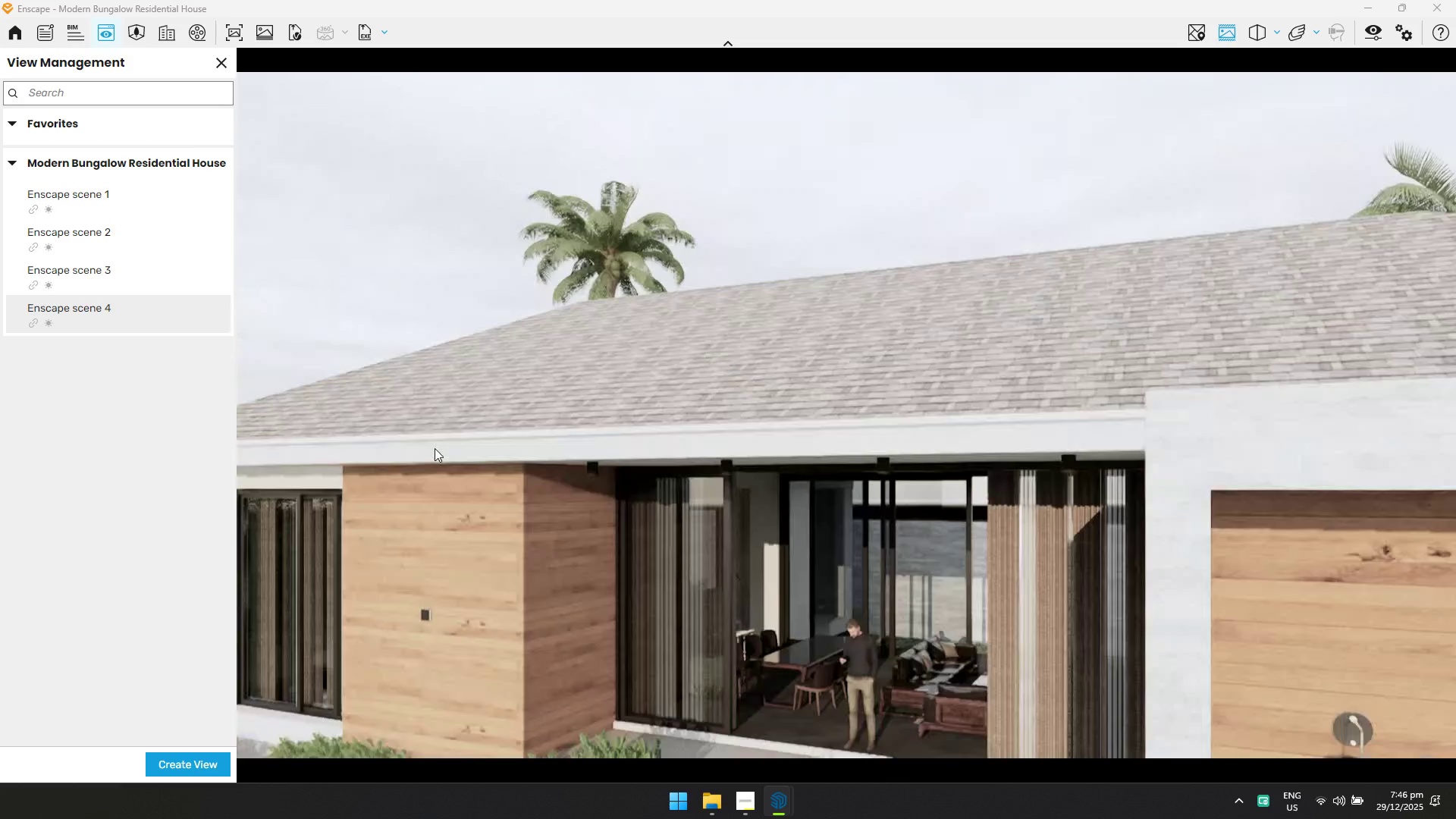 
hold_key(key=S, duration=0.48)
 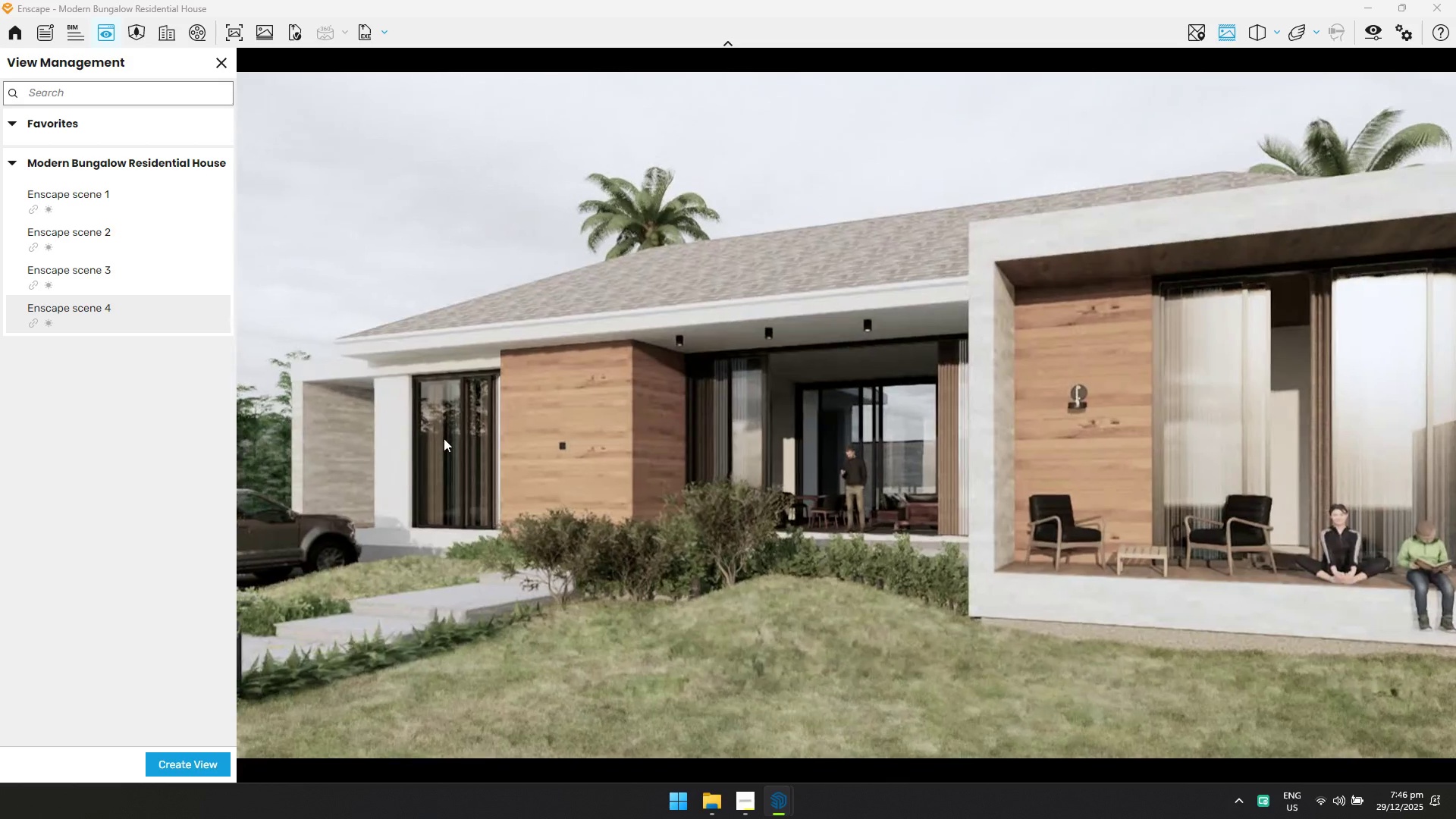 
key(Shift+Q)
 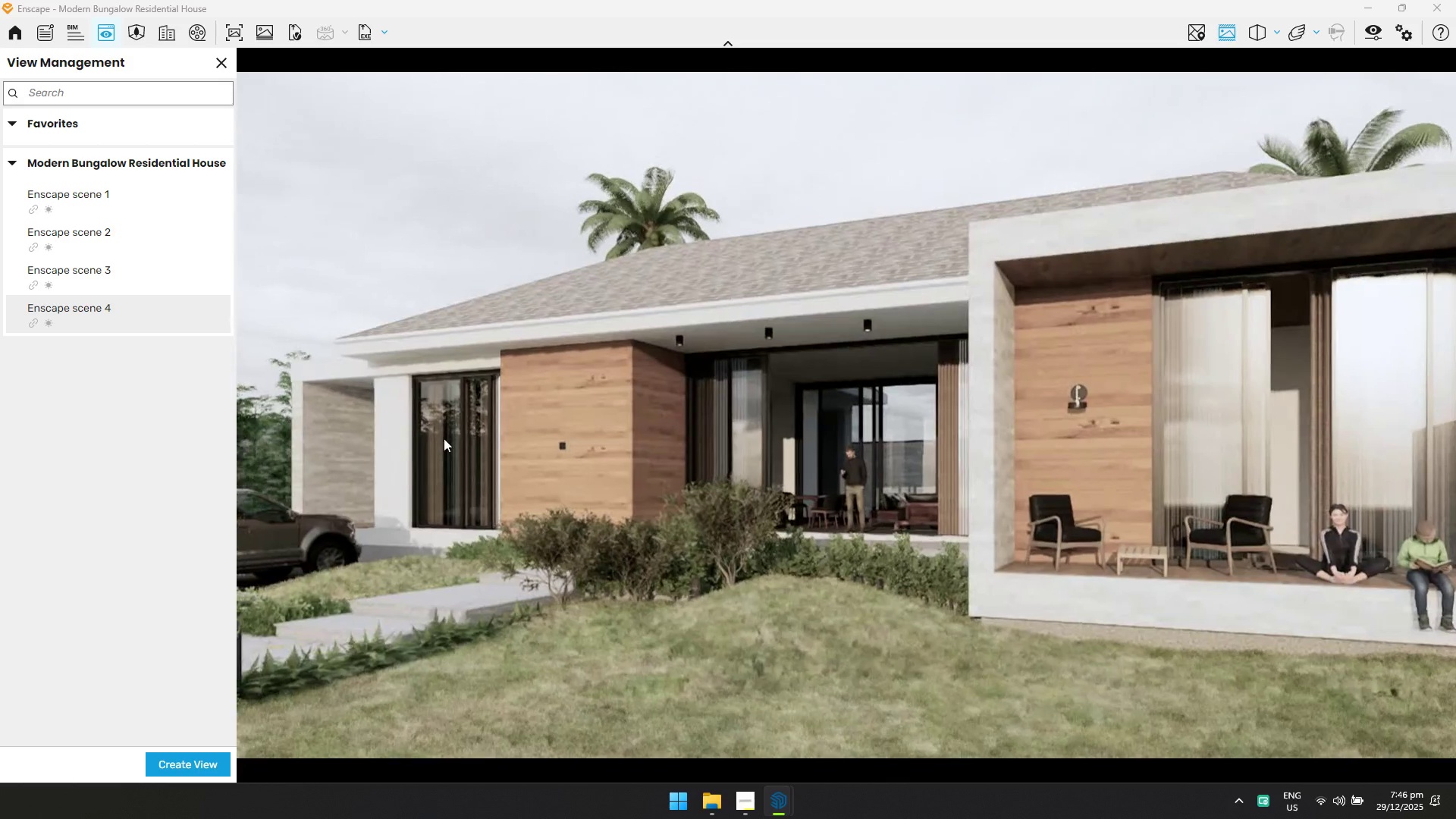 
hold_key(key=W, duration=1.19)
 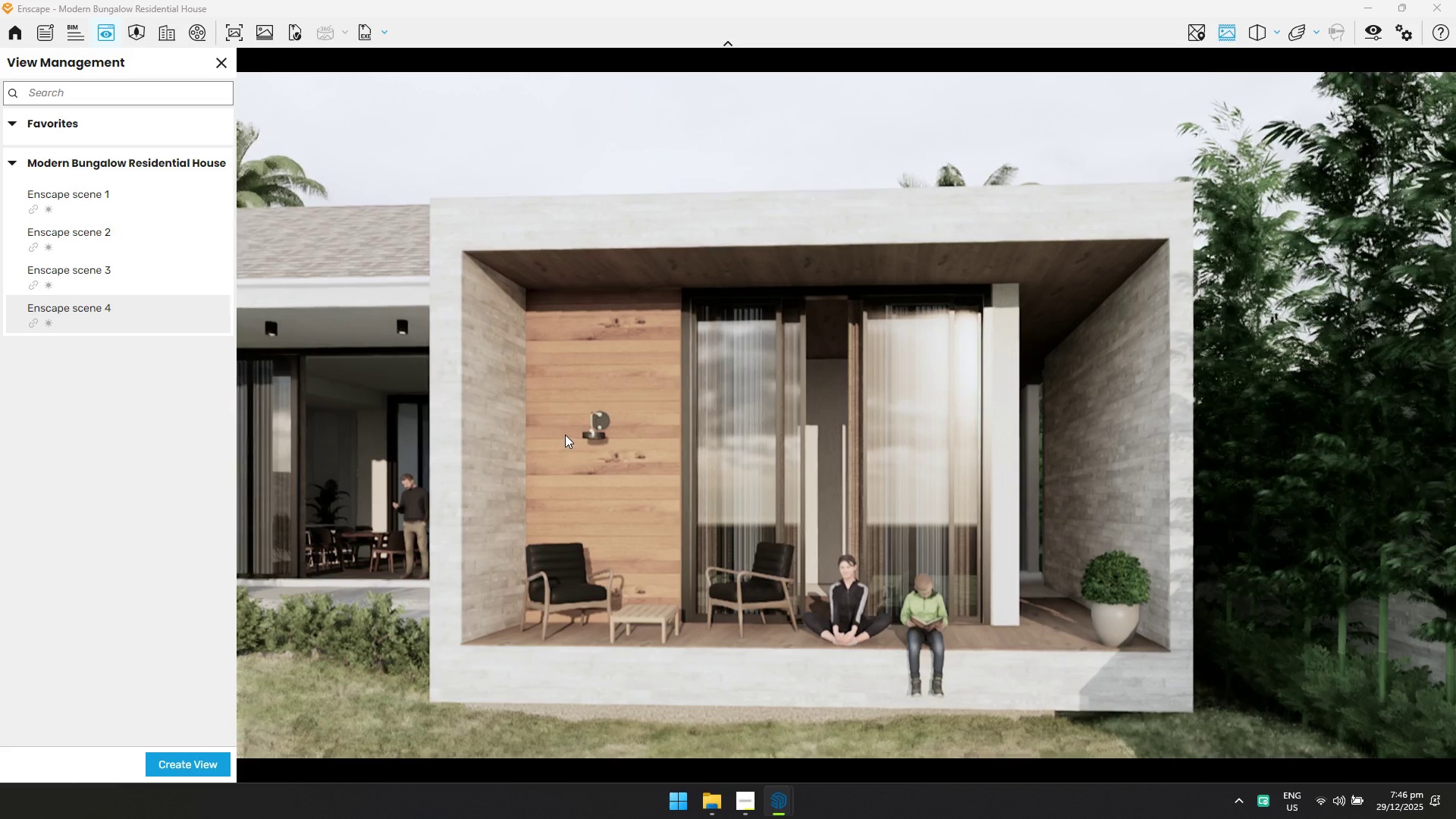 
hold_key(key=D, duration=1.0)
 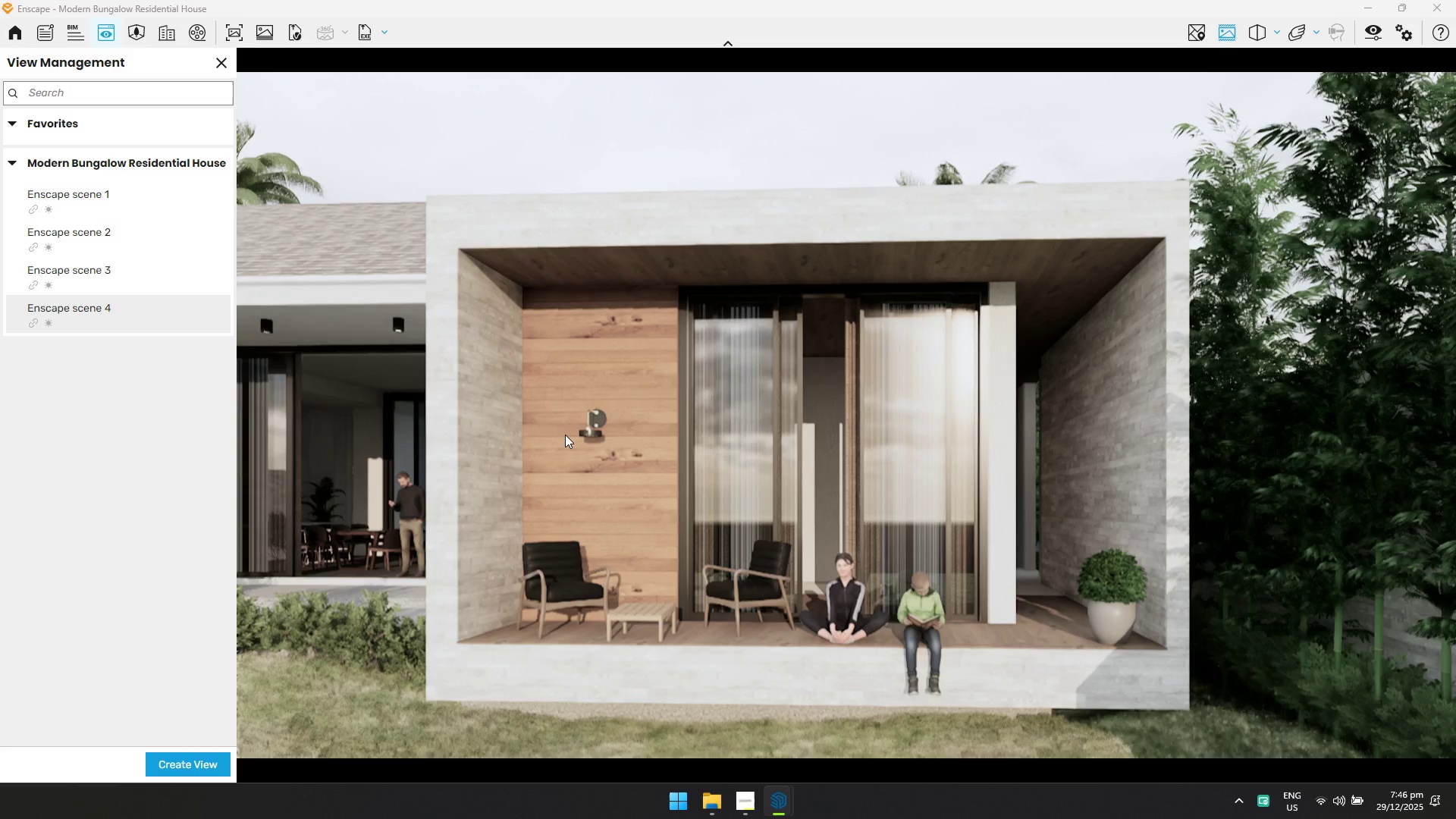 
hold_key(key=A, duration=0.92)
 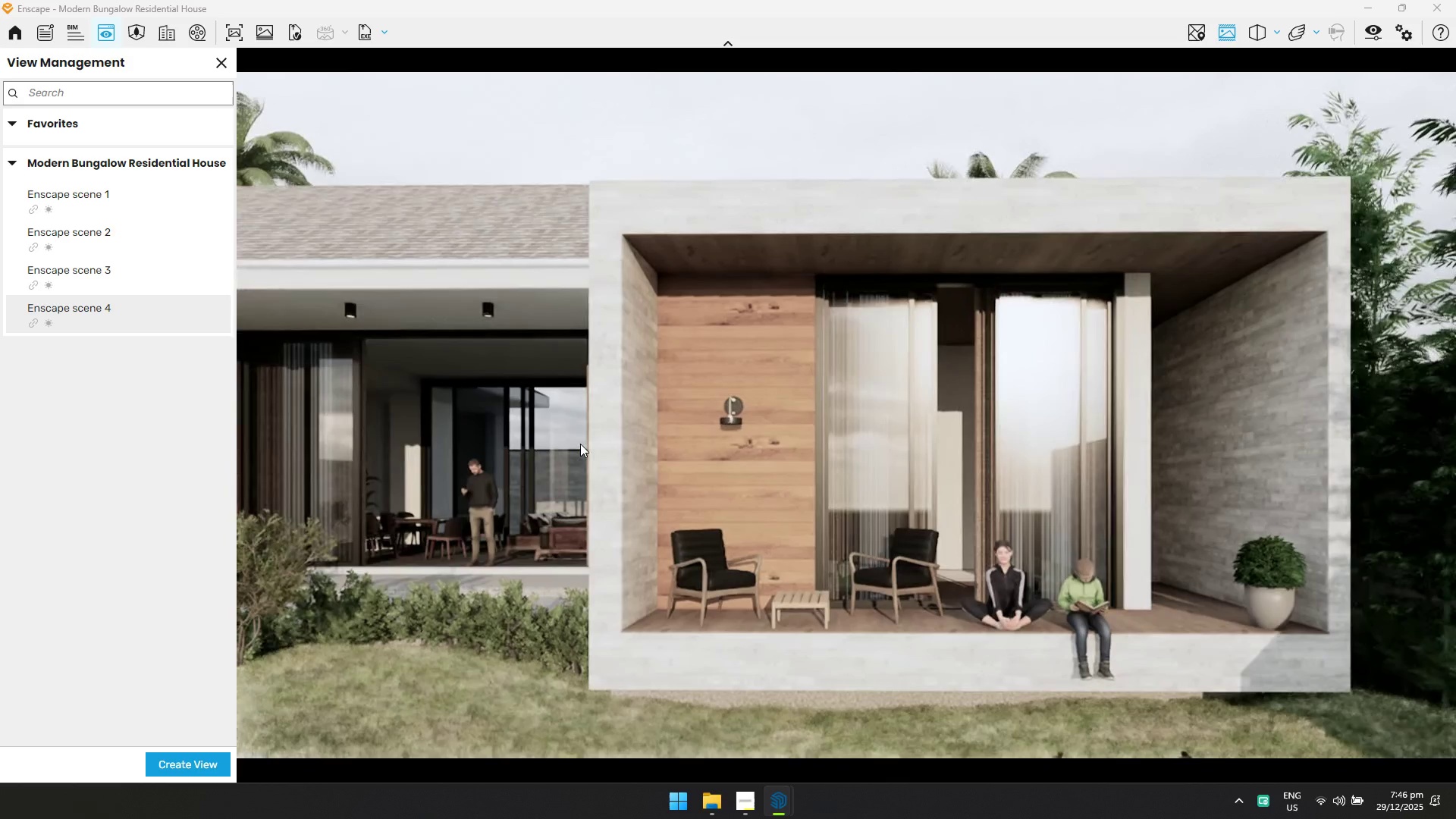 
hold_key(key=A, duration=0.31)
 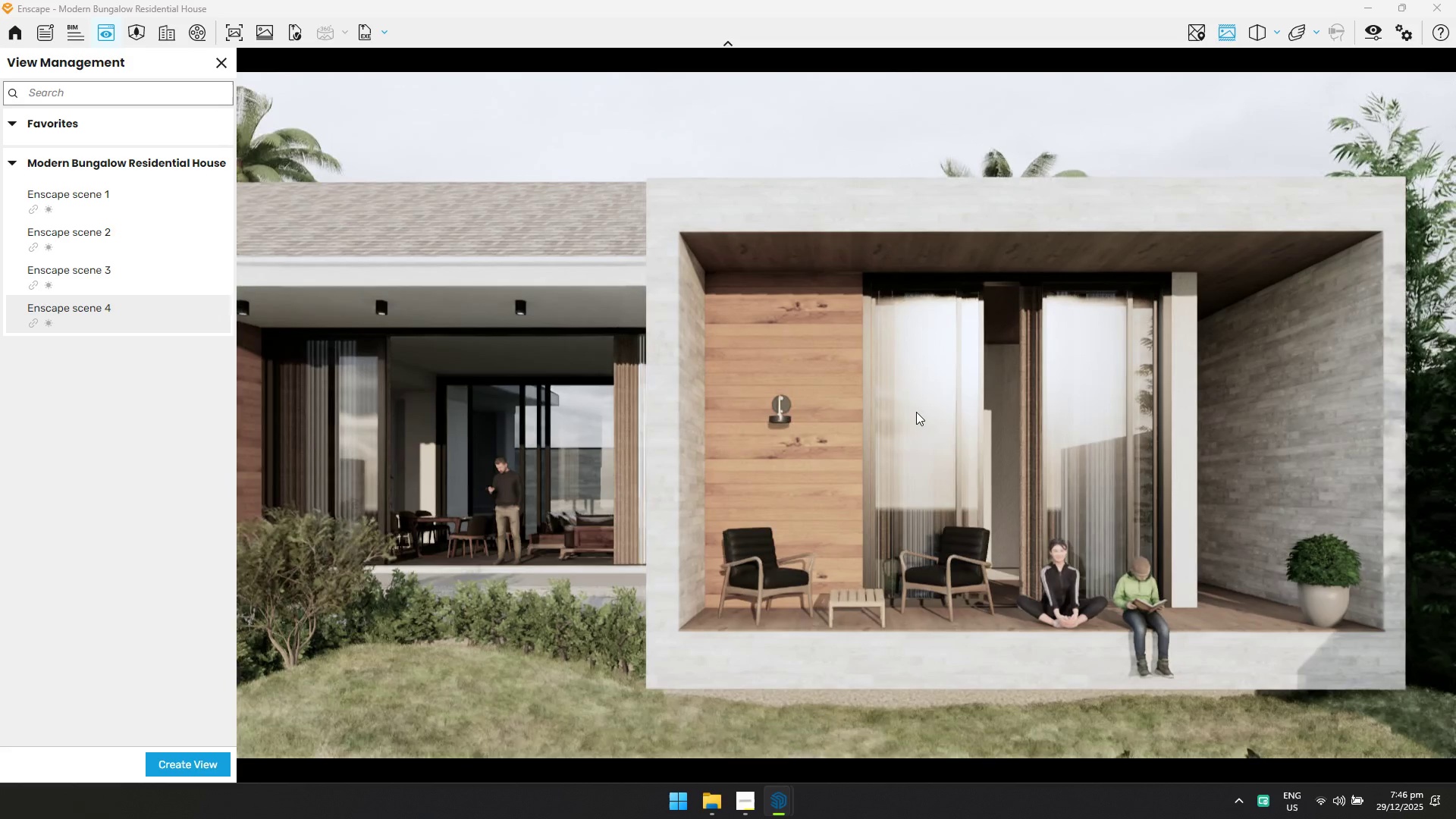 
left_click_drag(start_coordinate=[916, 412], to_coordinate=[849, 416])
 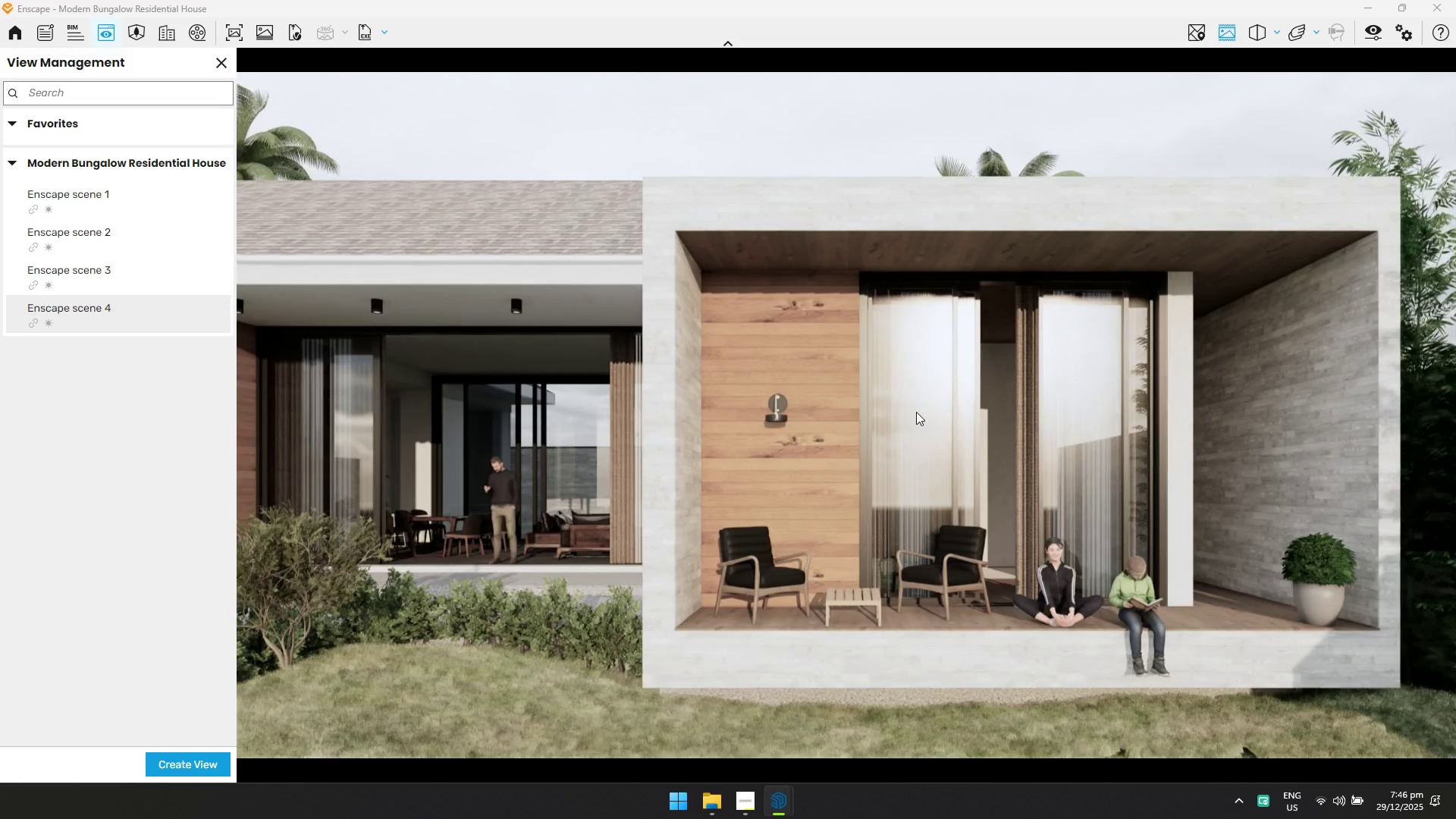 
key(A)
 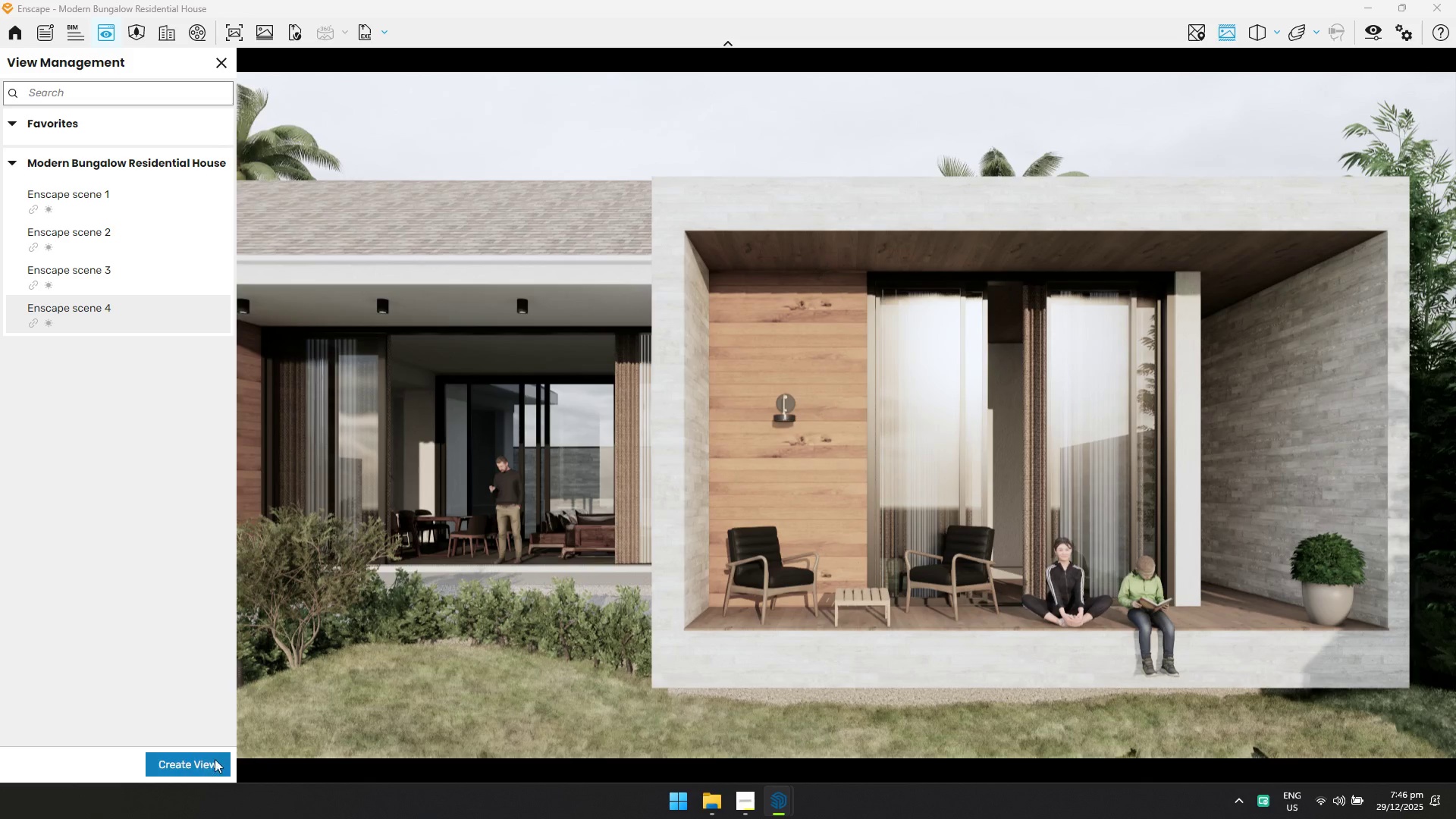 
left_click([121, 764])
 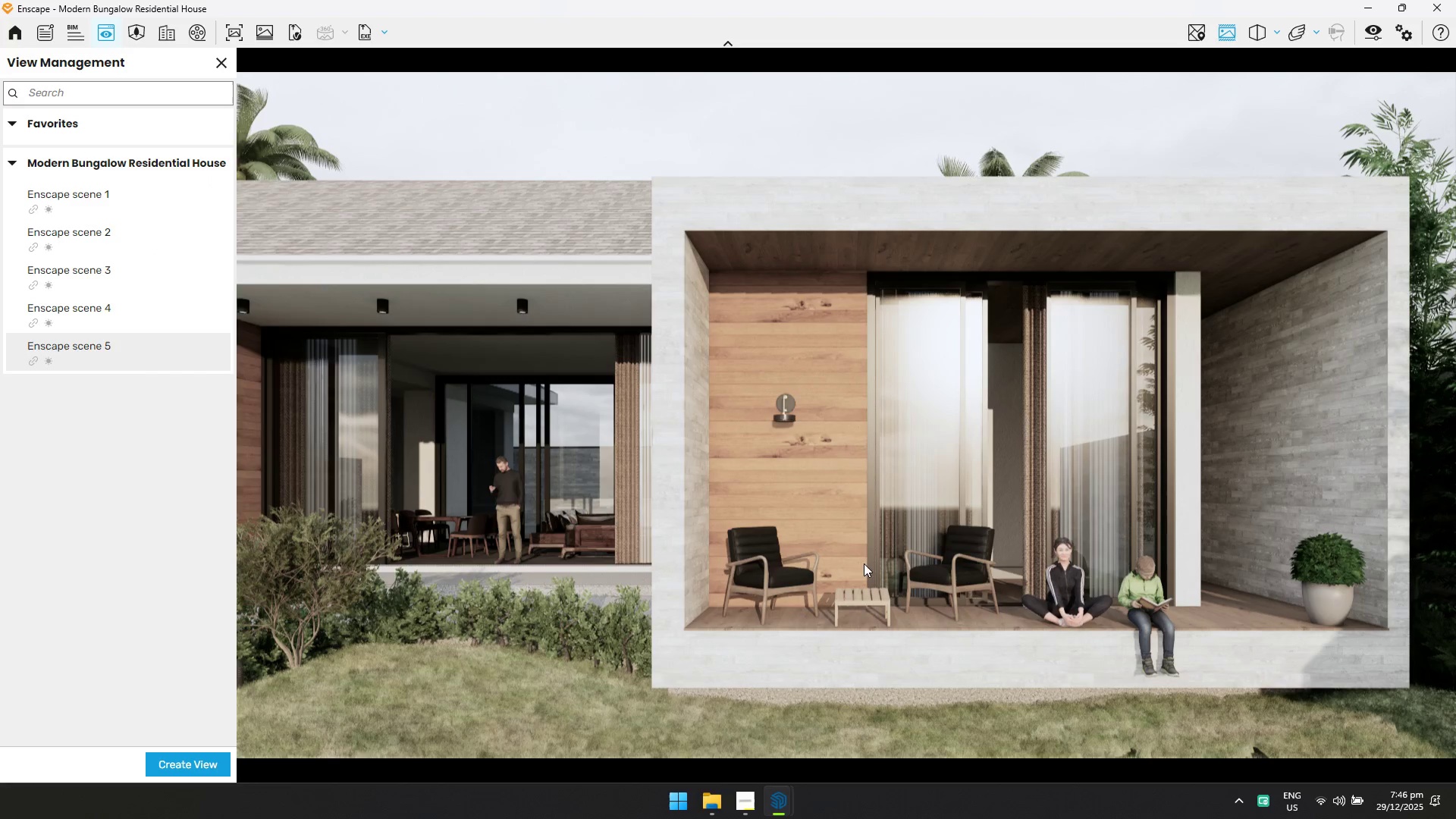 
mouse_move([764, 770])
 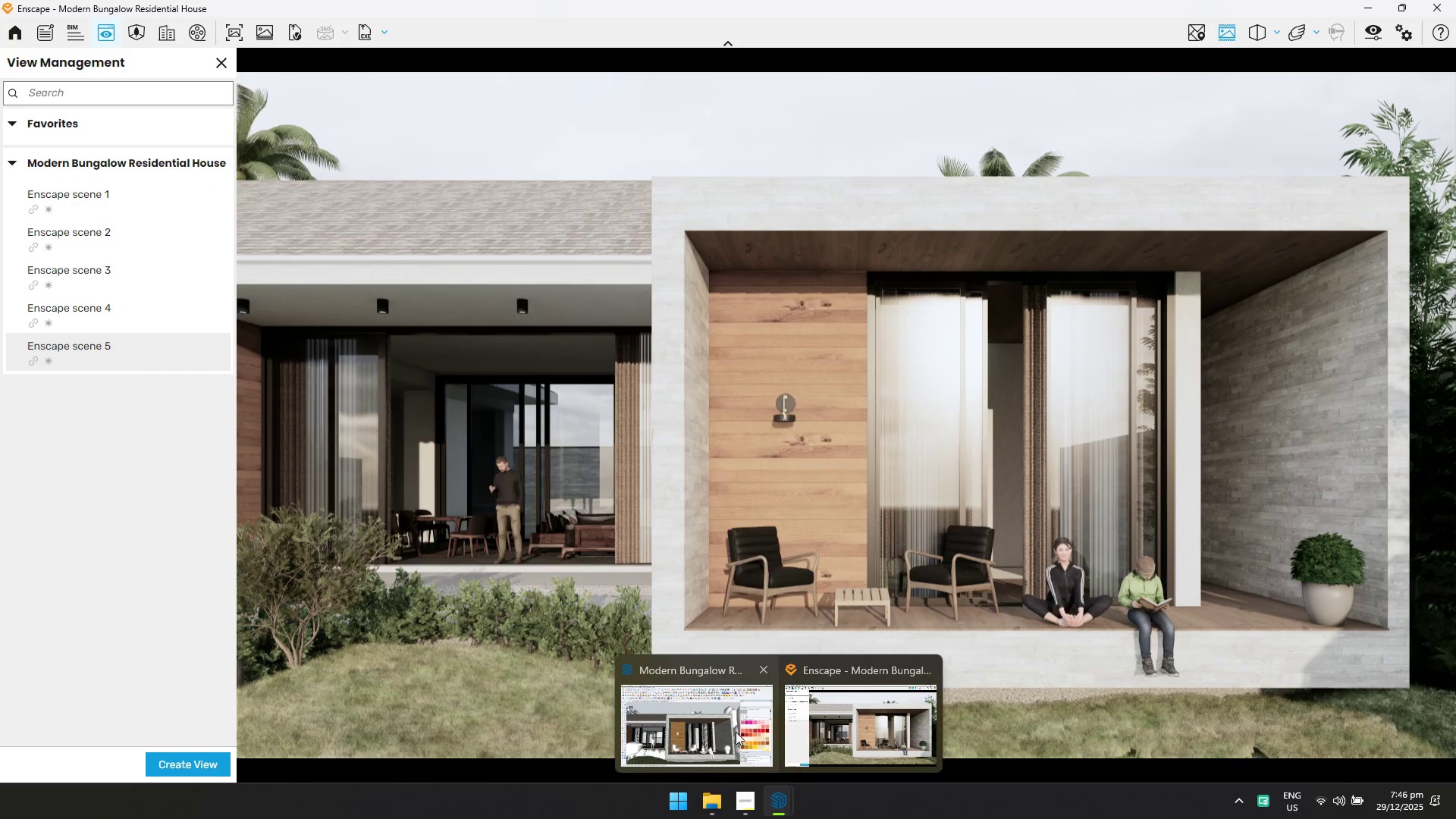 
left_click([736, 732])
 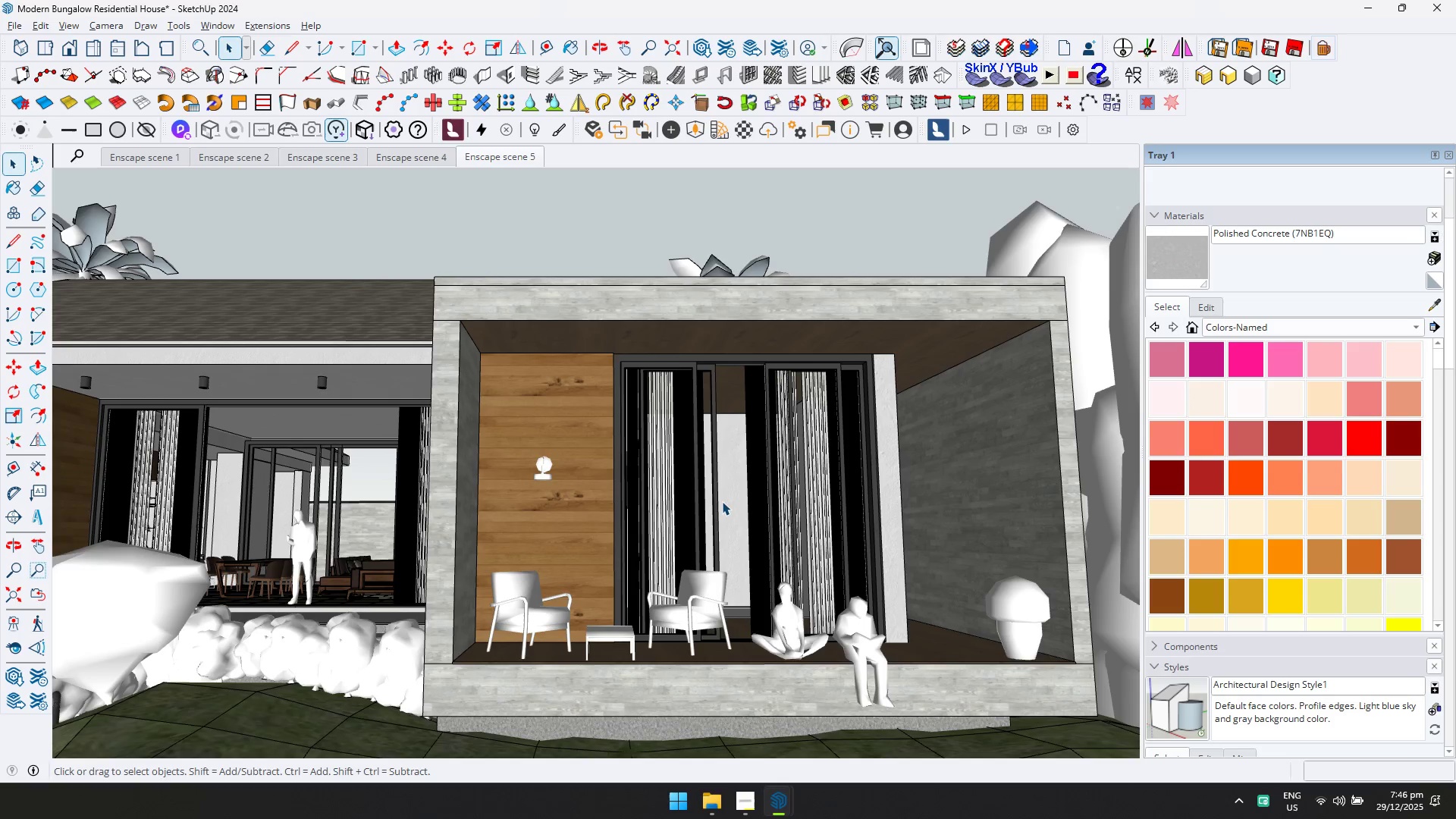 
key(Control+ControlLeft)
 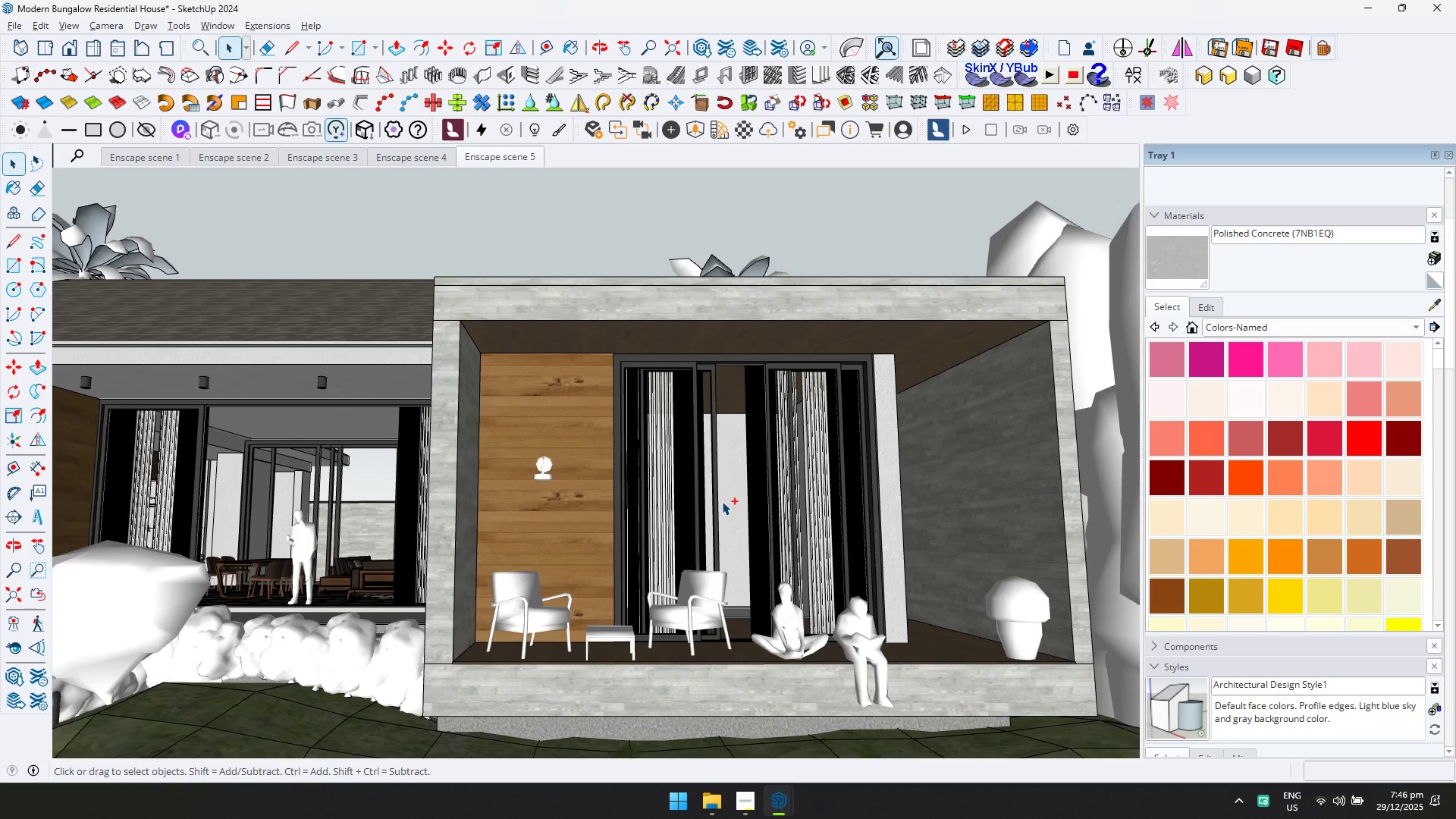 
key(Control+S)